 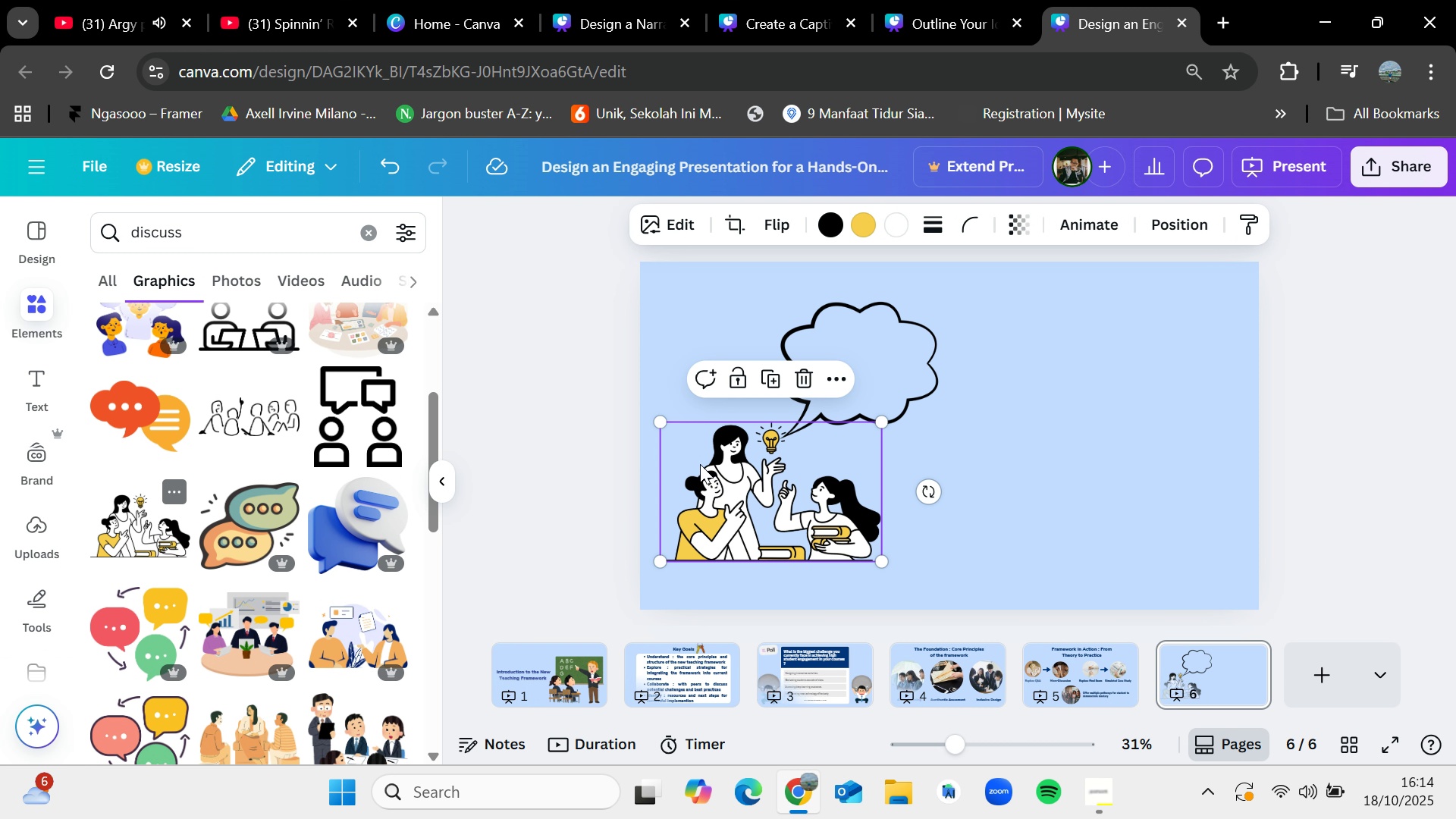 
left_click_drag(start_coordinate=[659, 419], to_coordinate=[616, 372])
 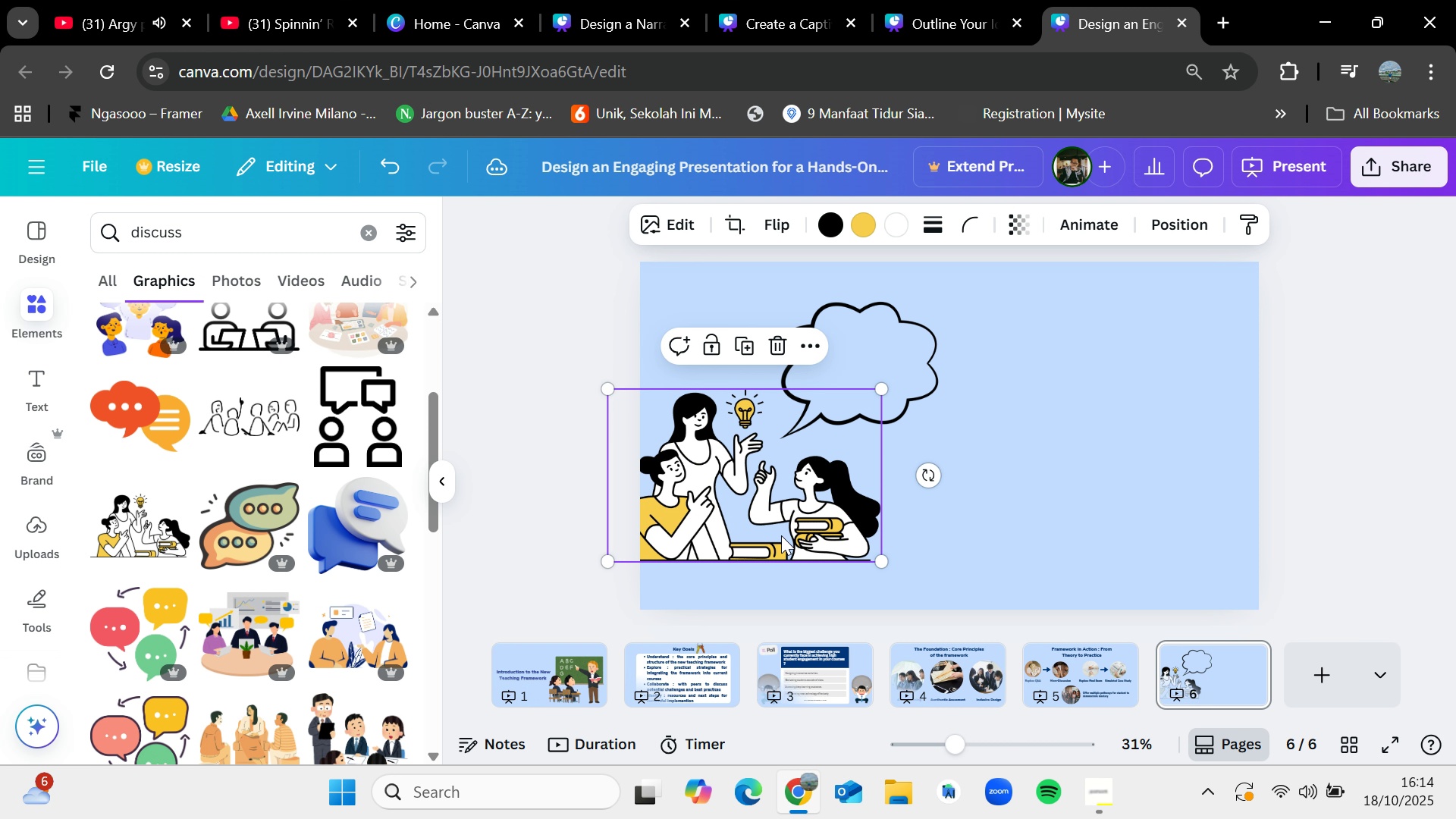 
left_click_drag(start_coordinate=[781, 535], to_coordinate=[805, 525])
 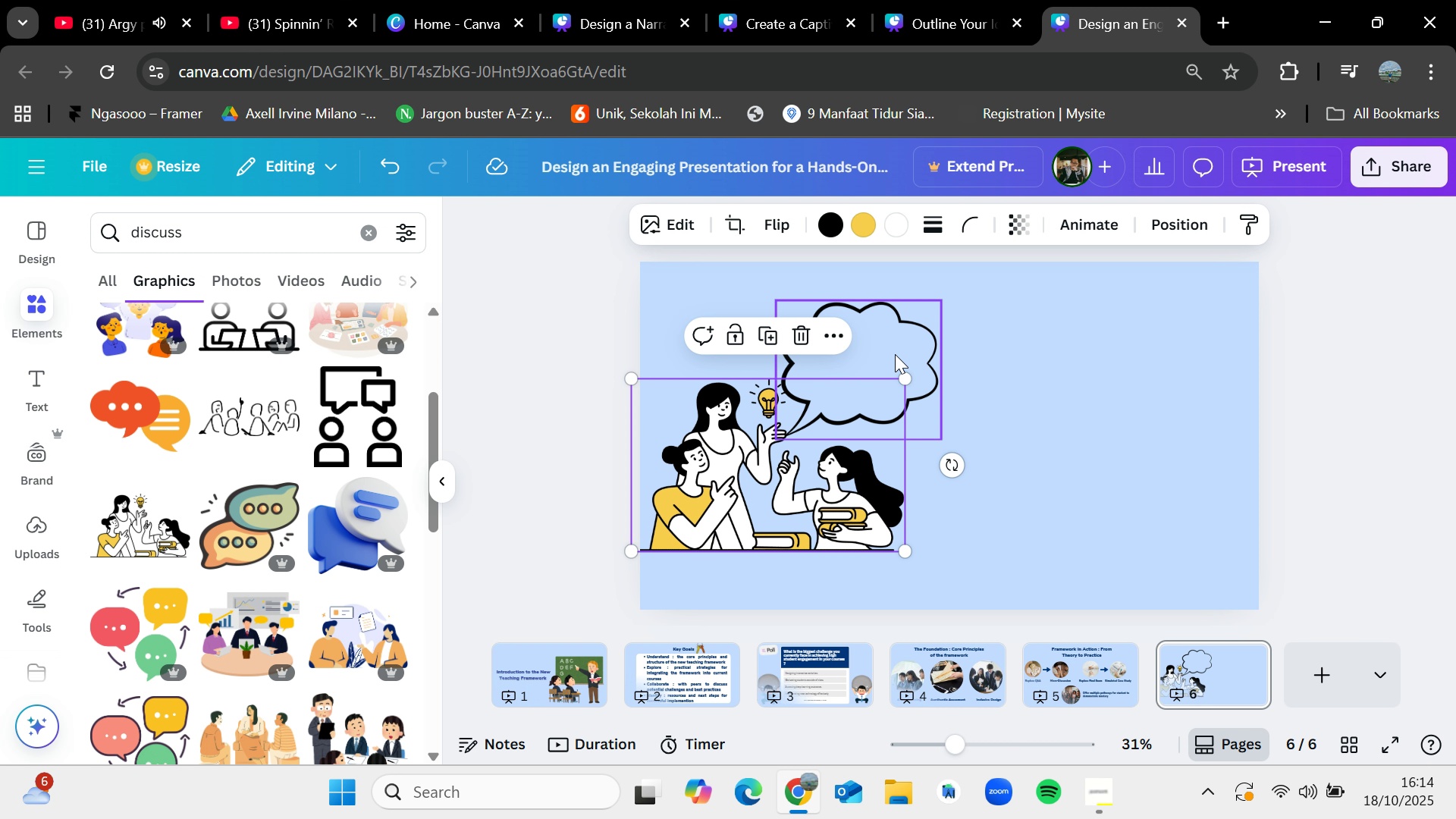 
left_click([895, 354])
 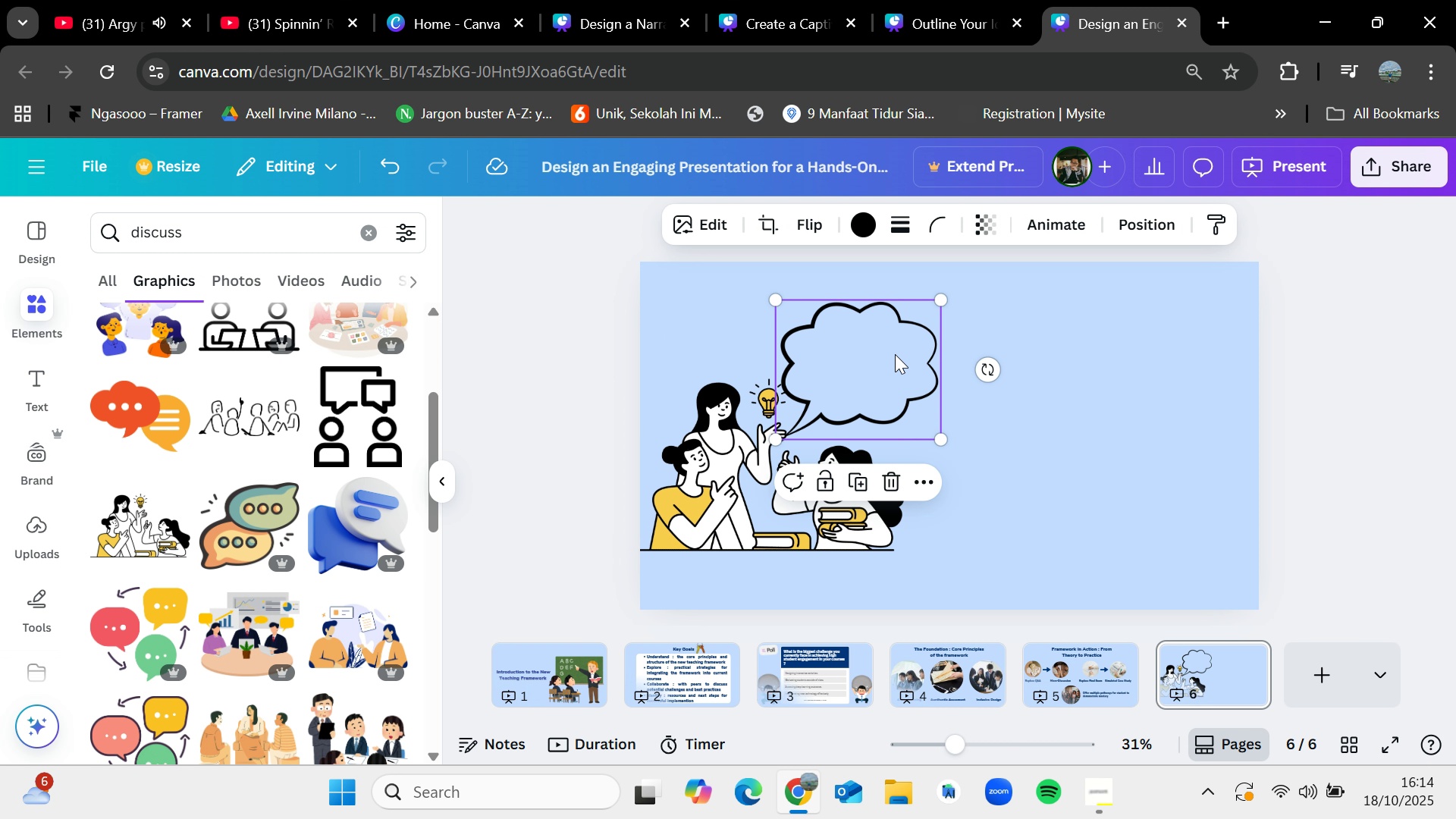 
left_click_drag(start_coordinate=[895, 354], to_coordinate=[906, 337])
 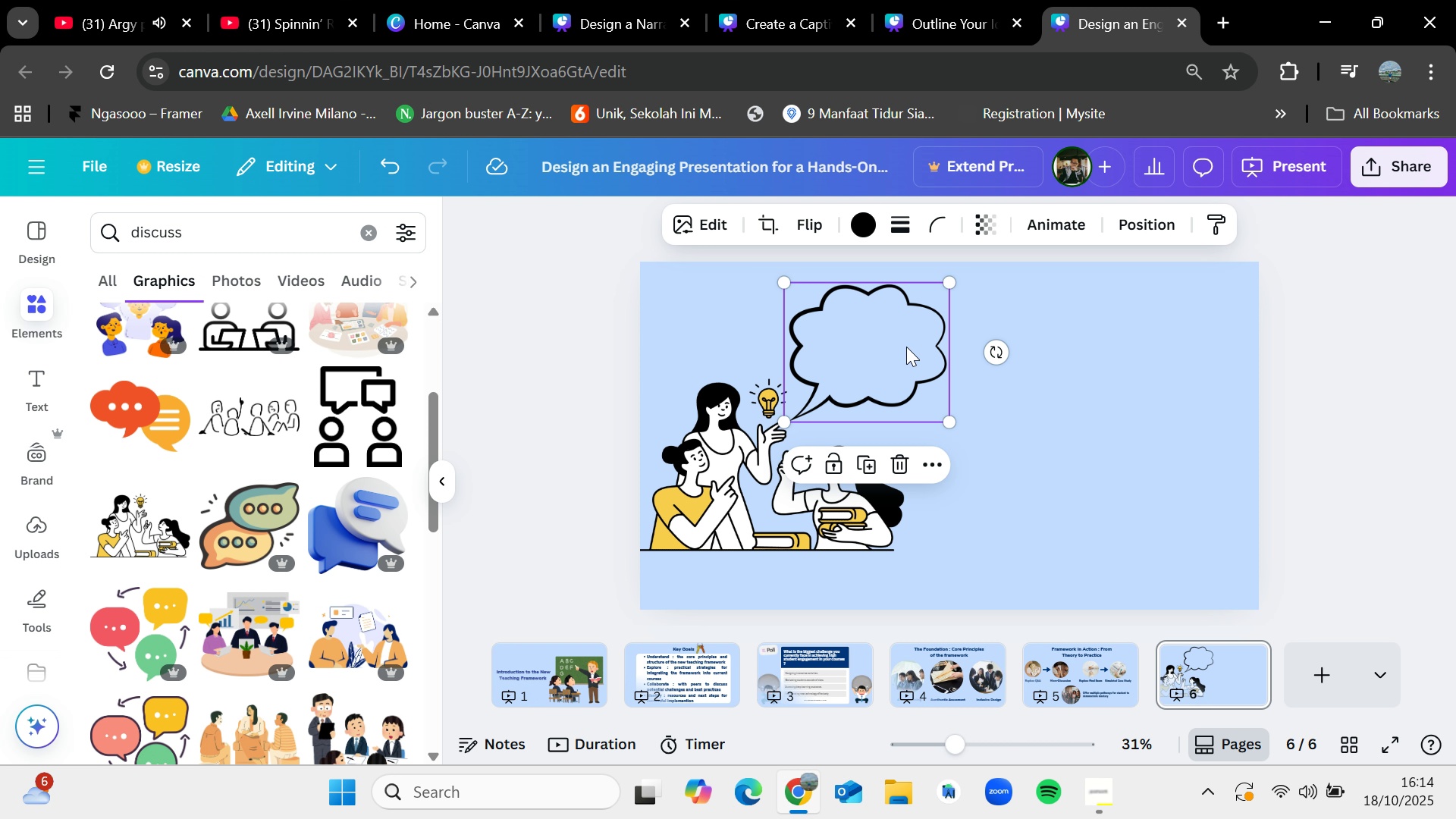 
left_click([1090, 403])
 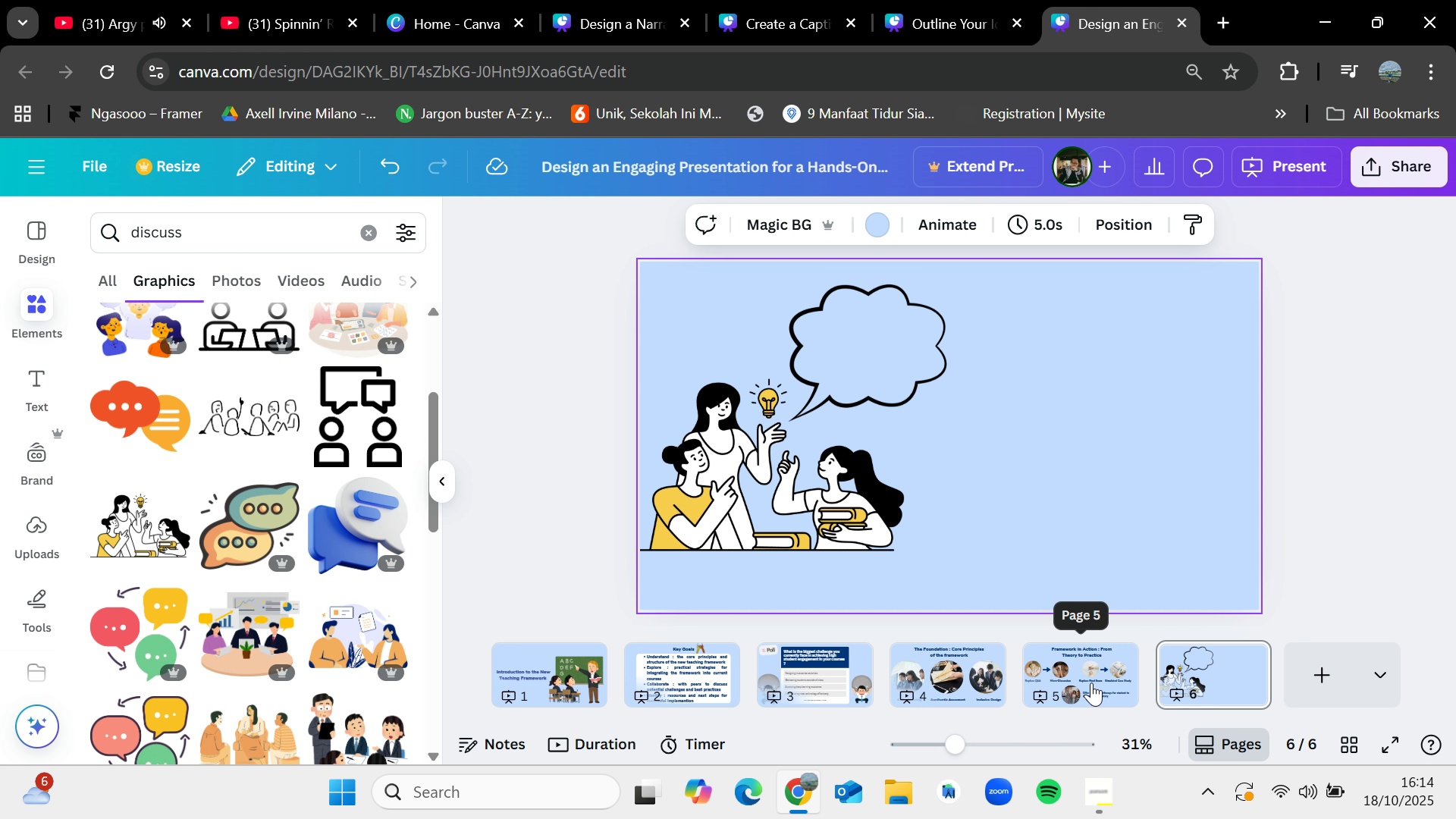 
left_click([1089, 674])
 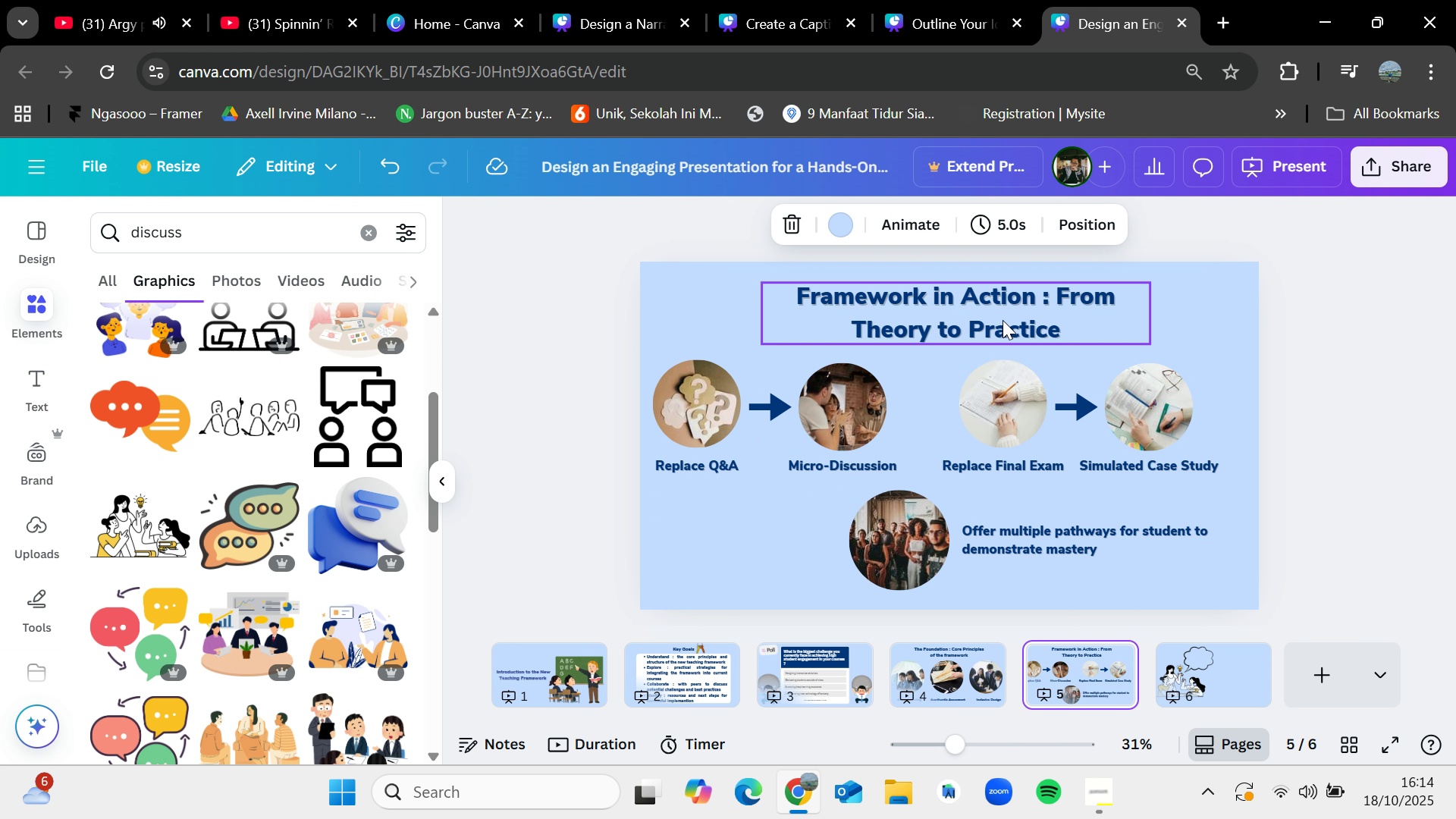 
left_click_drag(start_coordinate=[997, 304], to_coordinate=[997, 308])
 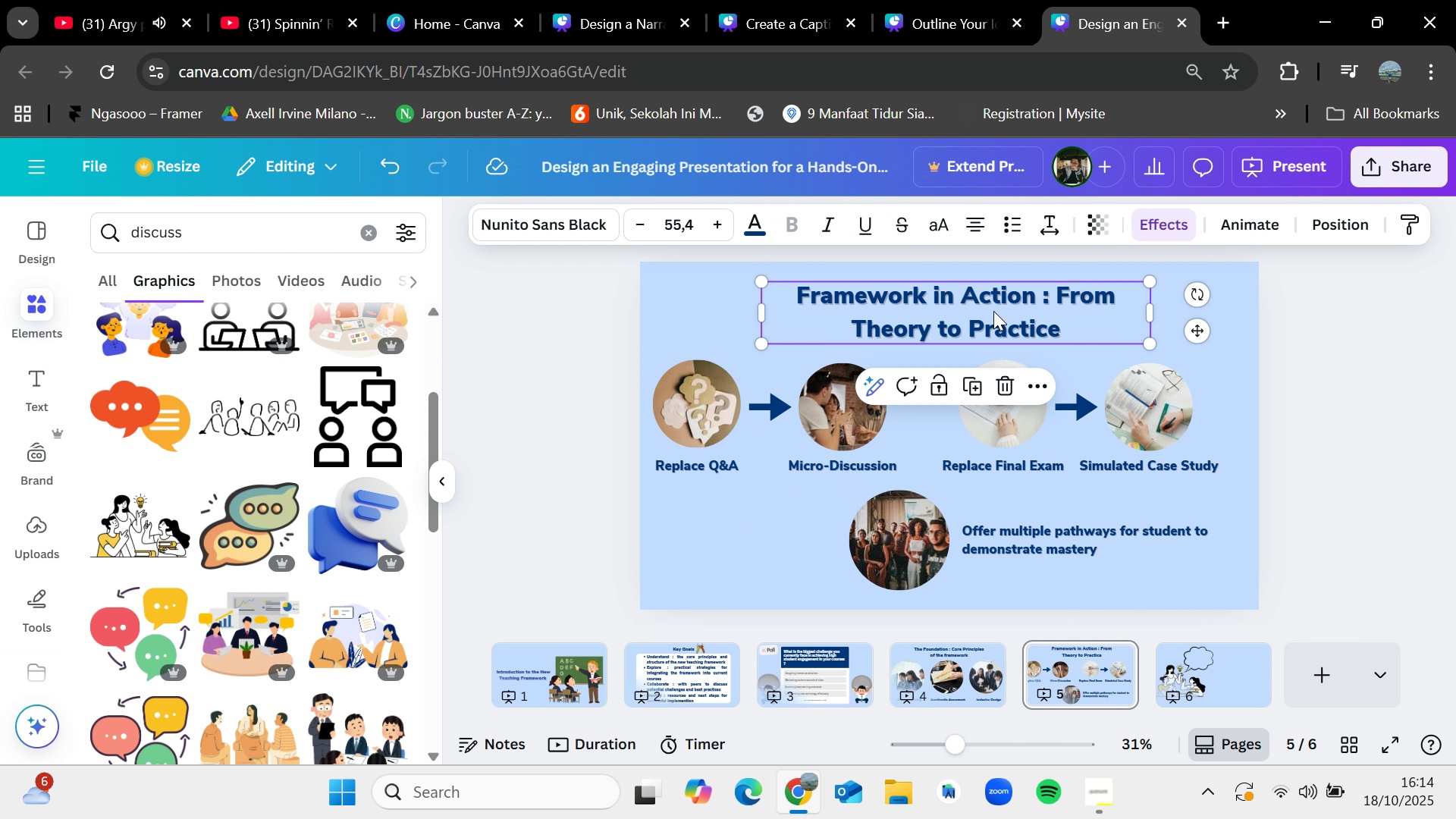 
key(Control+C)
 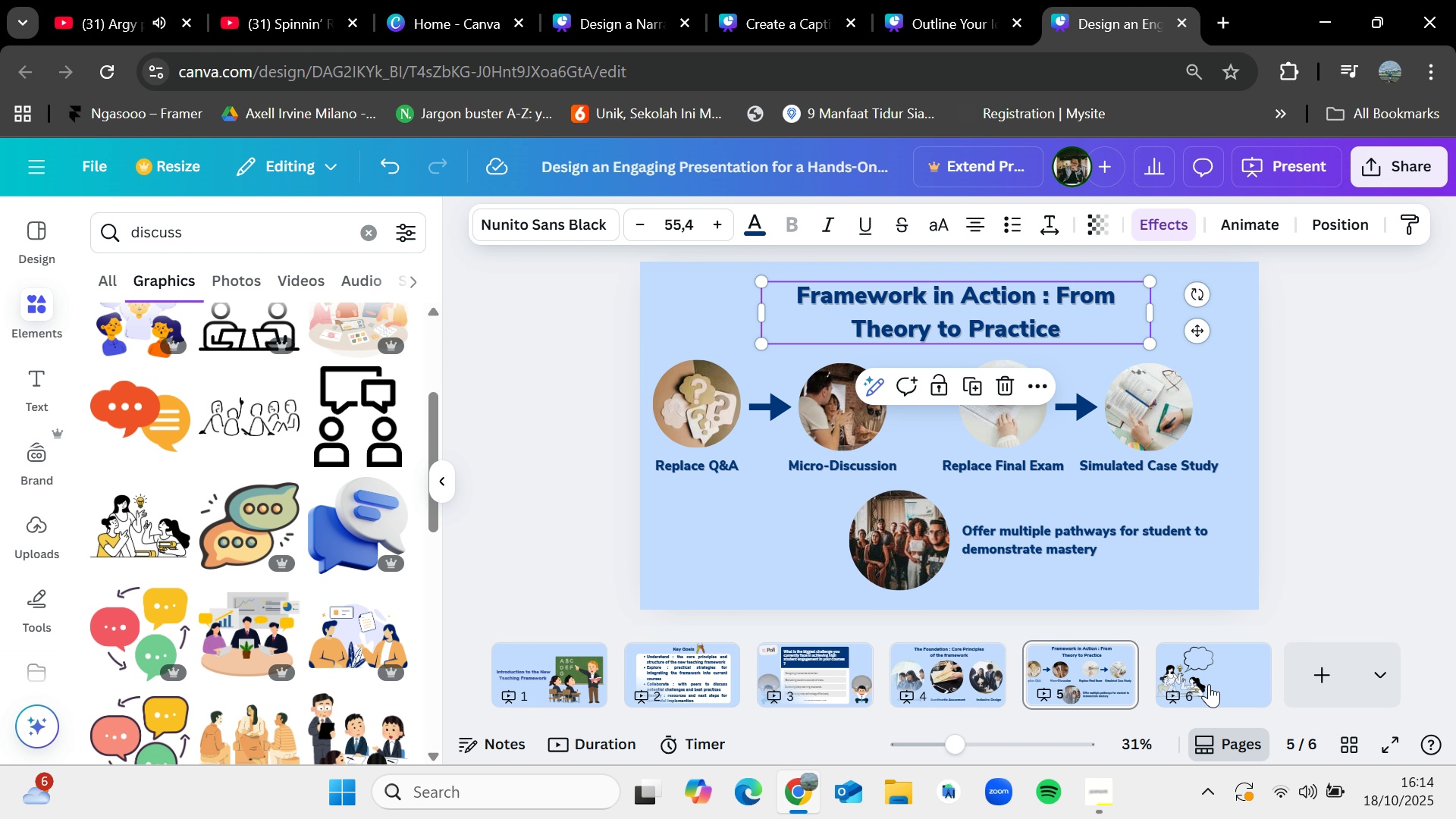 
left_click([1209, 684])
 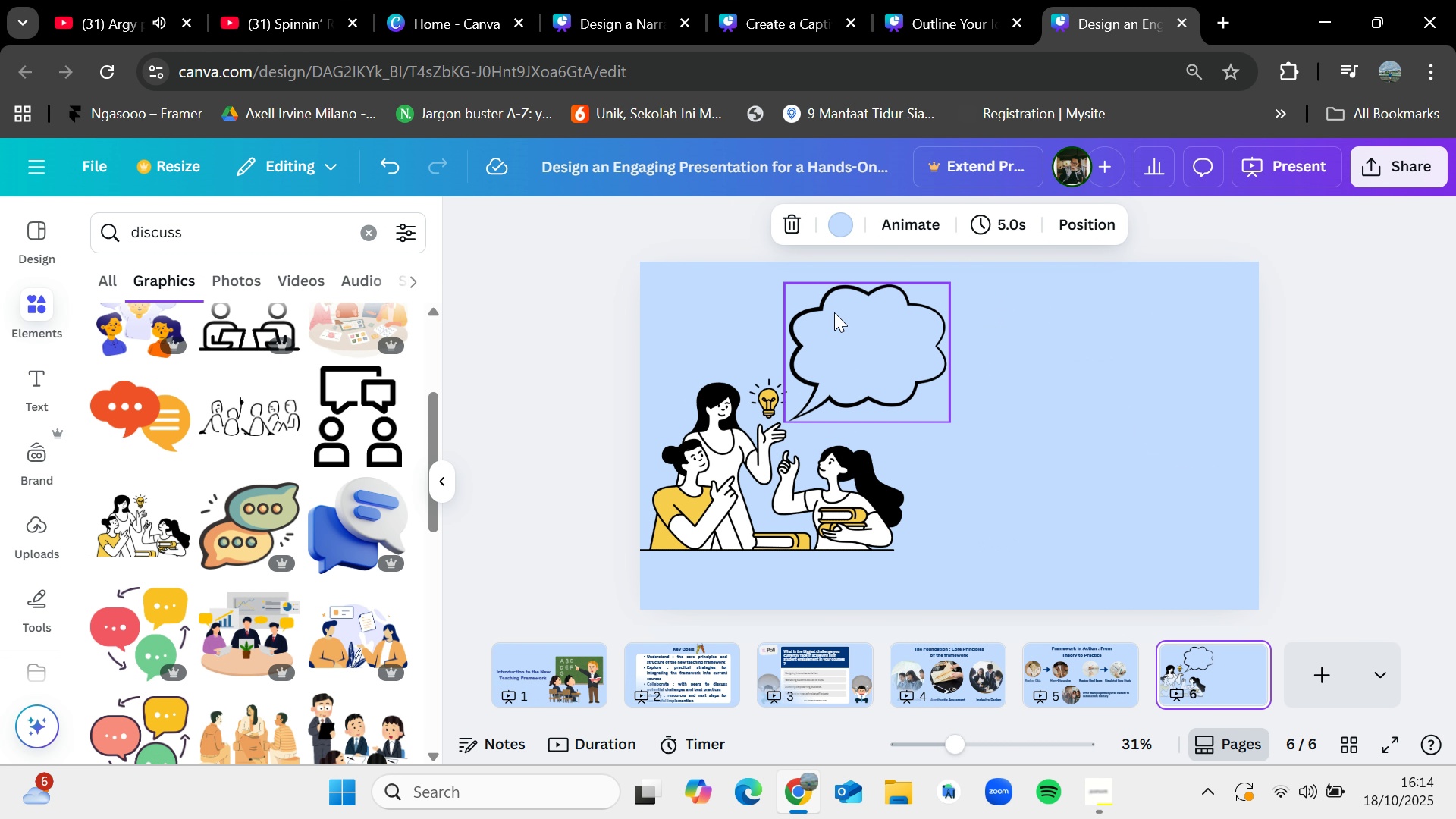 
key(Control+V)
 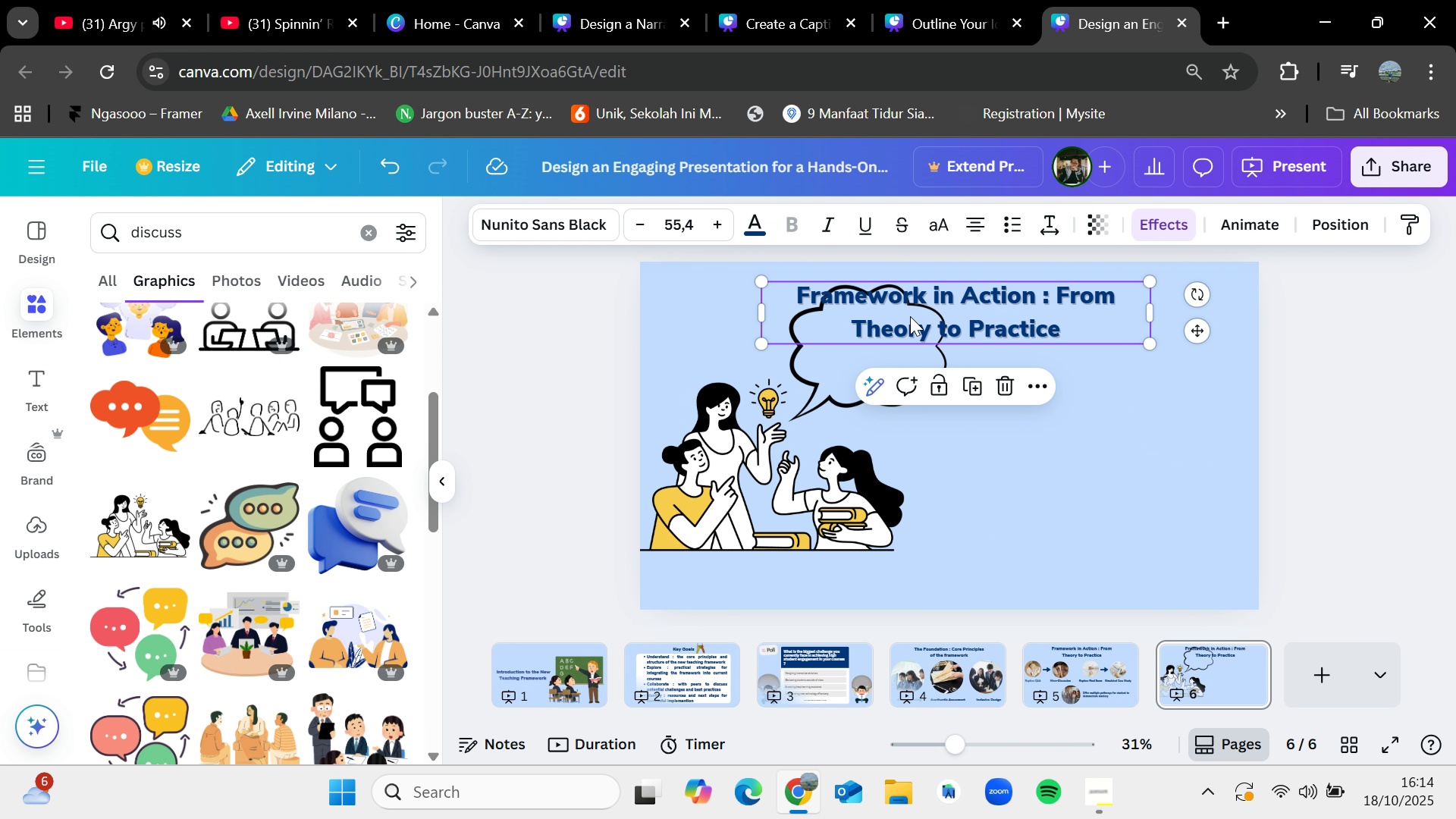 
double_click([910, 316])
 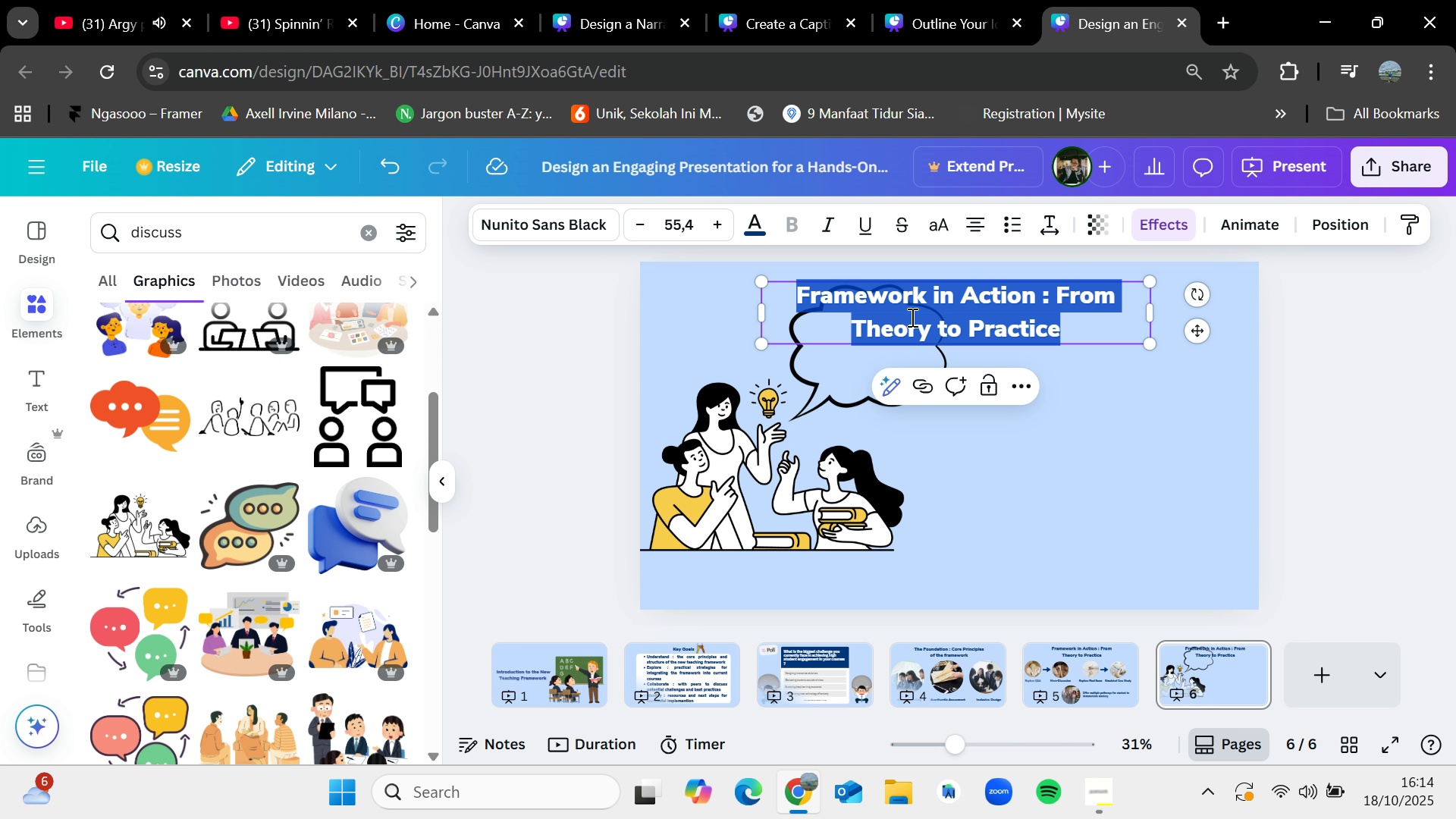 
key(Backspace)
type(Let's Discuss)
 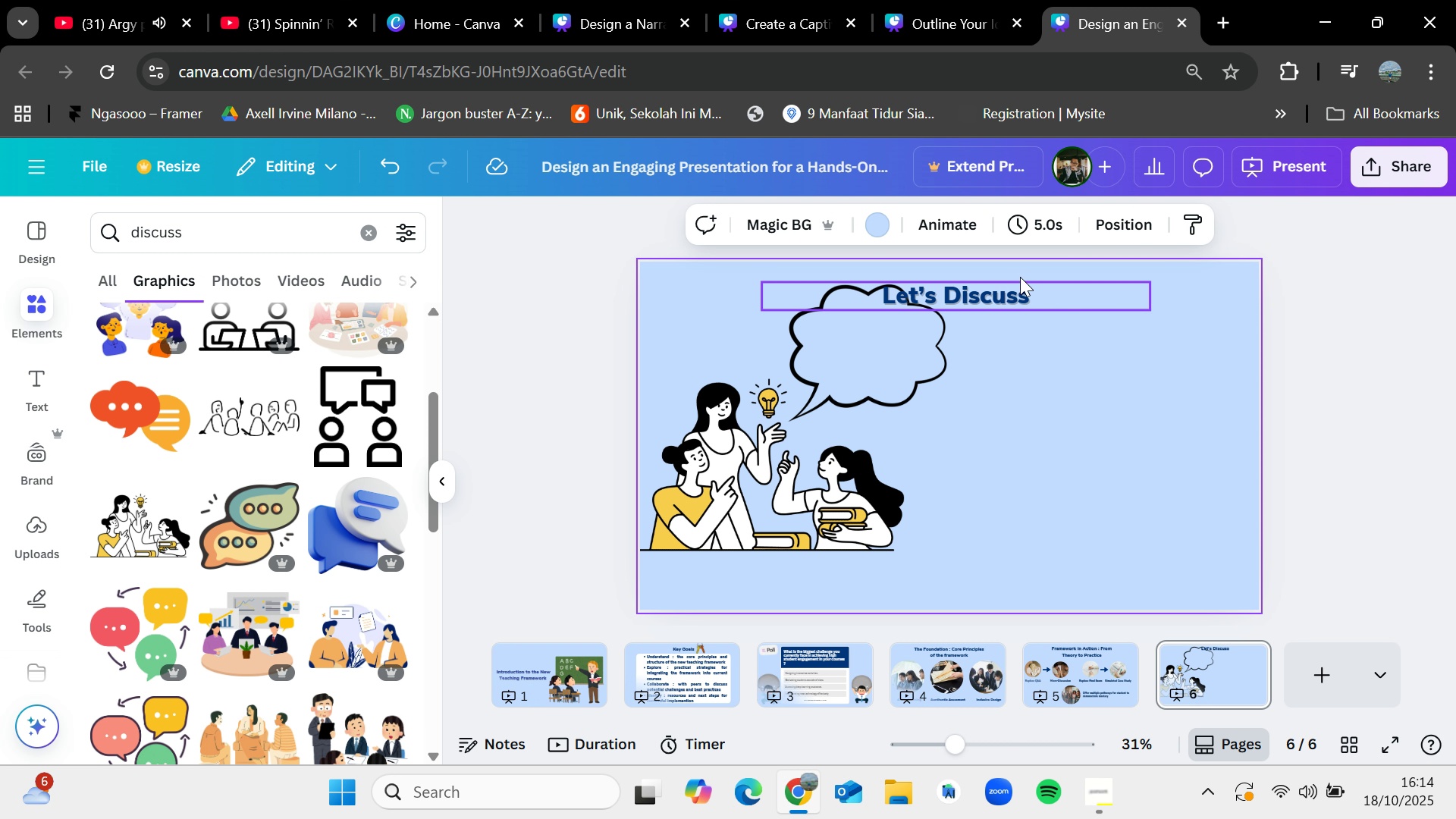 
left_click_drag(start_coordinate=[1005, 283], to_coordinate=[918, 328])
 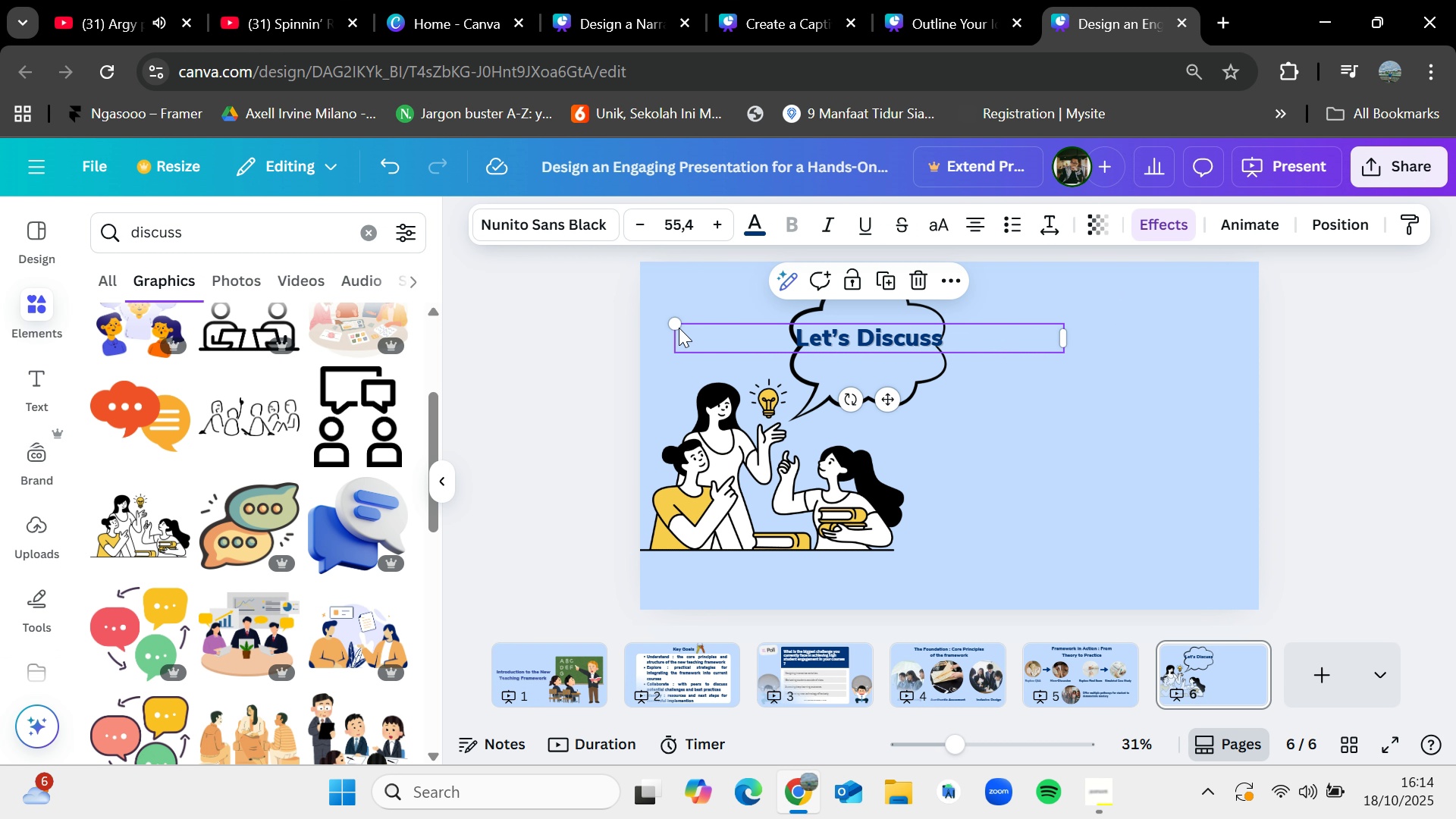 
left_click_drag(start_coordinate=[670, 320], to_coordinate=[742, 334])
 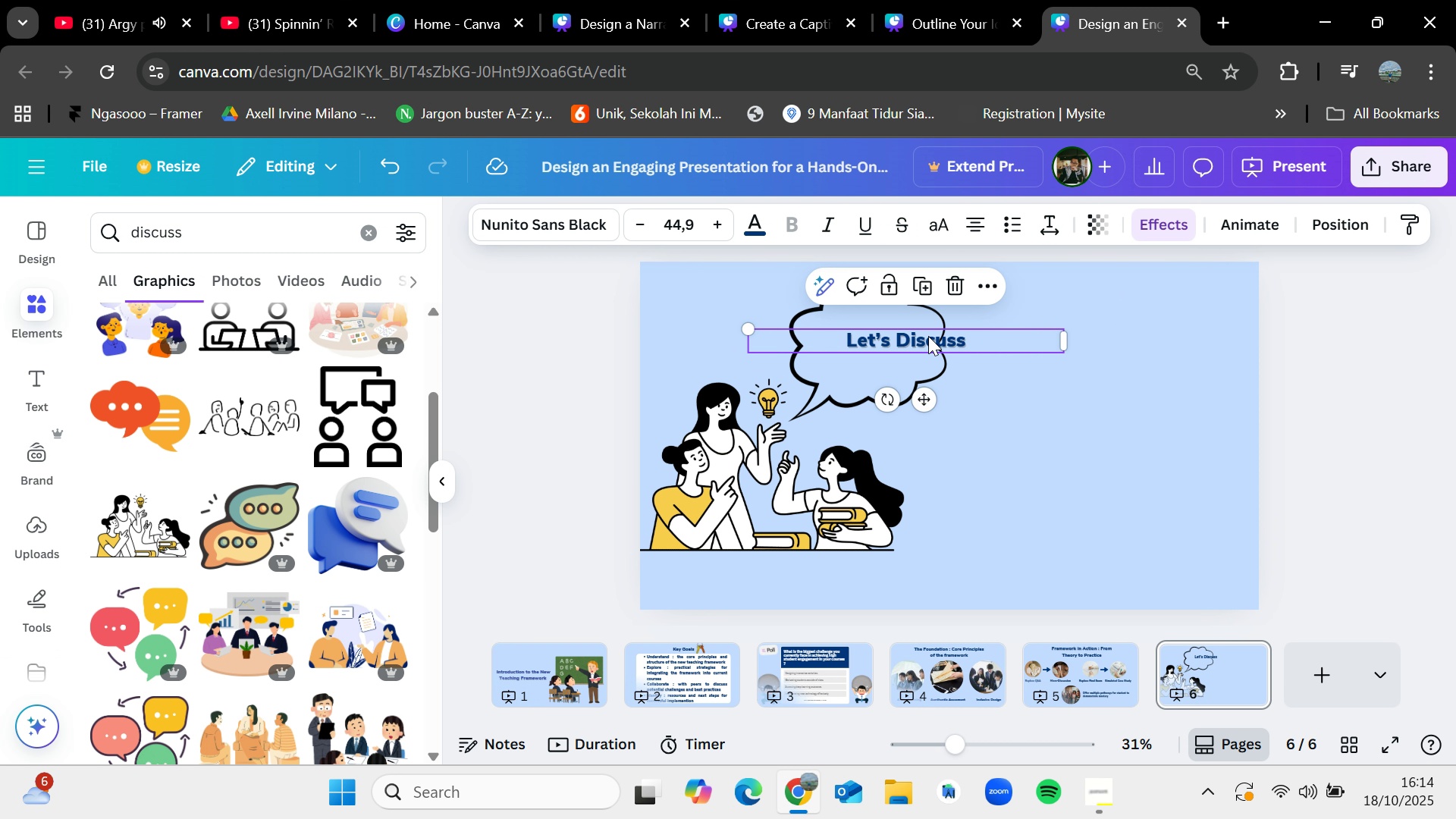 
left_click_drag(start_coordinate=[928, 337], to_coordinate=[892, 337])
 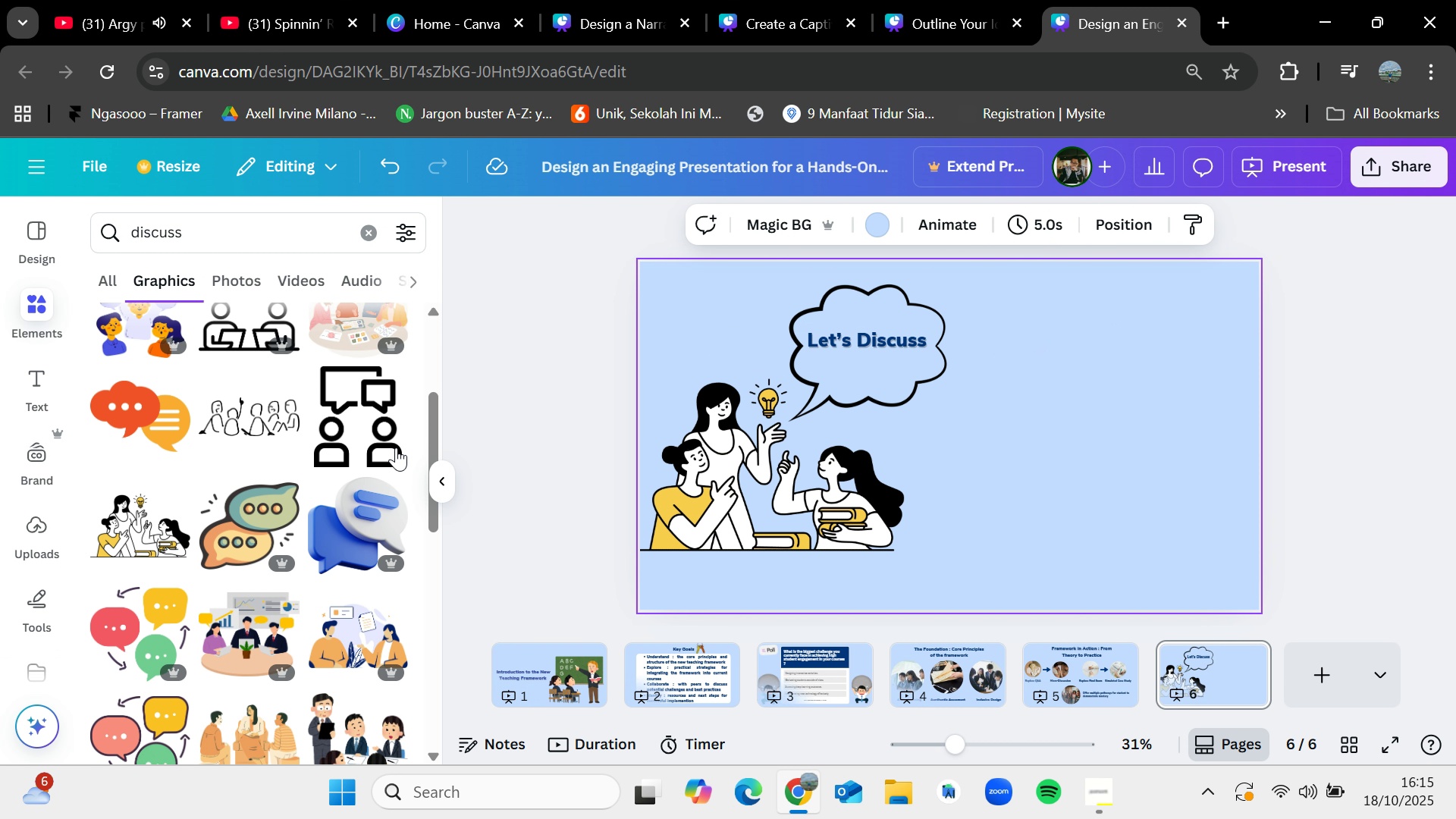 
left_click([368, 229])
 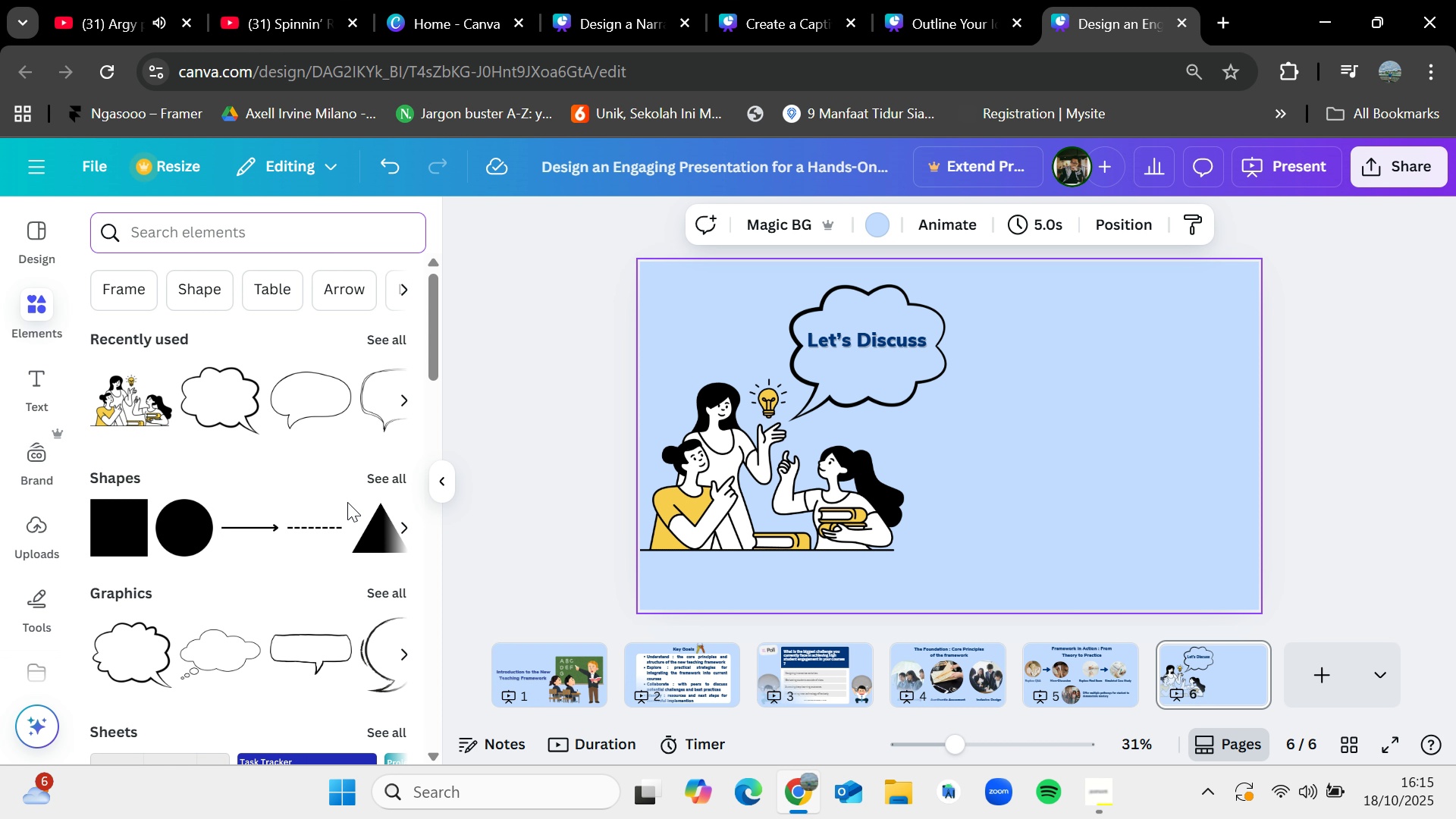 
left_click([393, 475])
 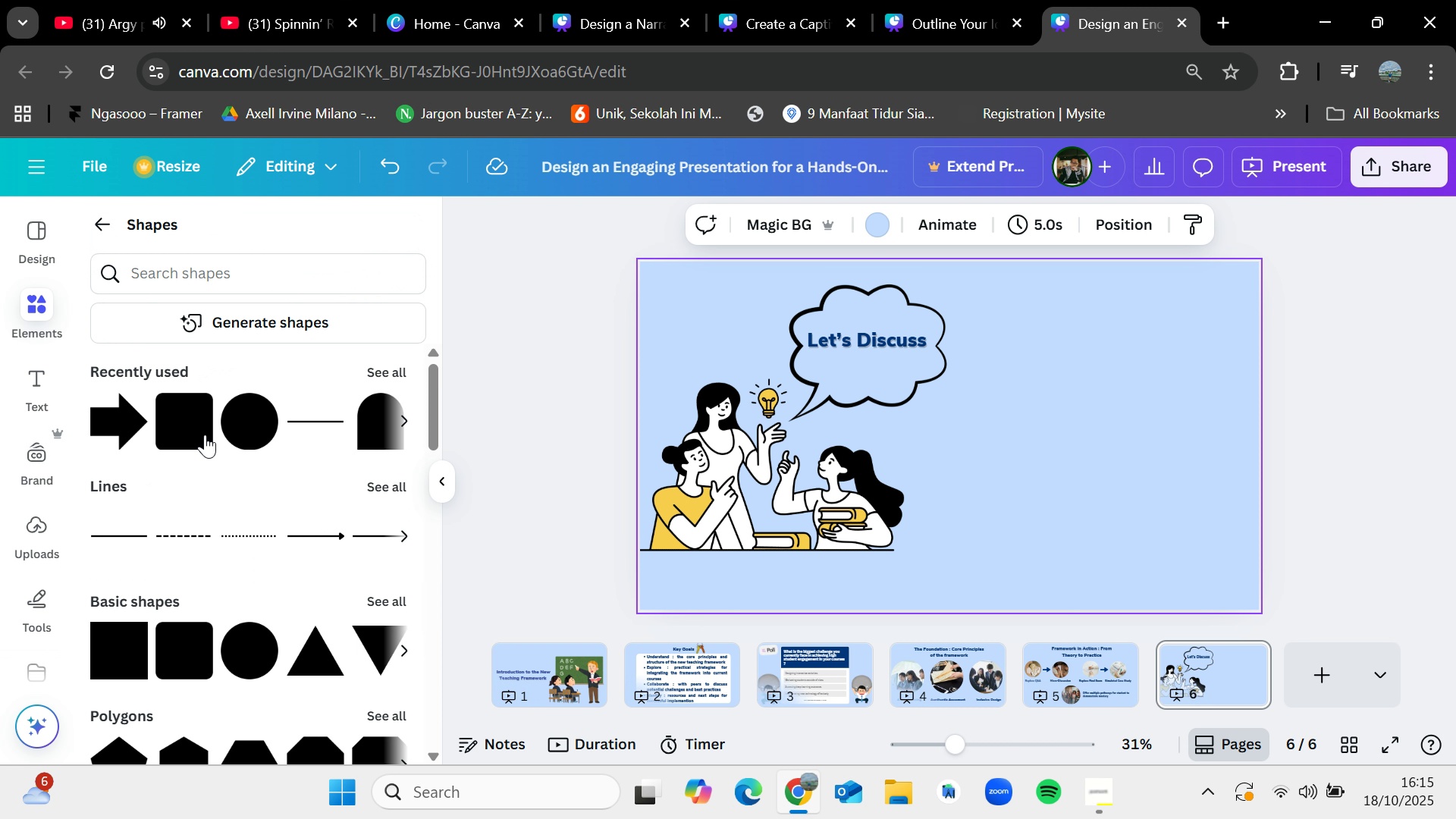 
left_click_drag(start_coordinate=[196, 426], to_coordinate=[975, 398])
 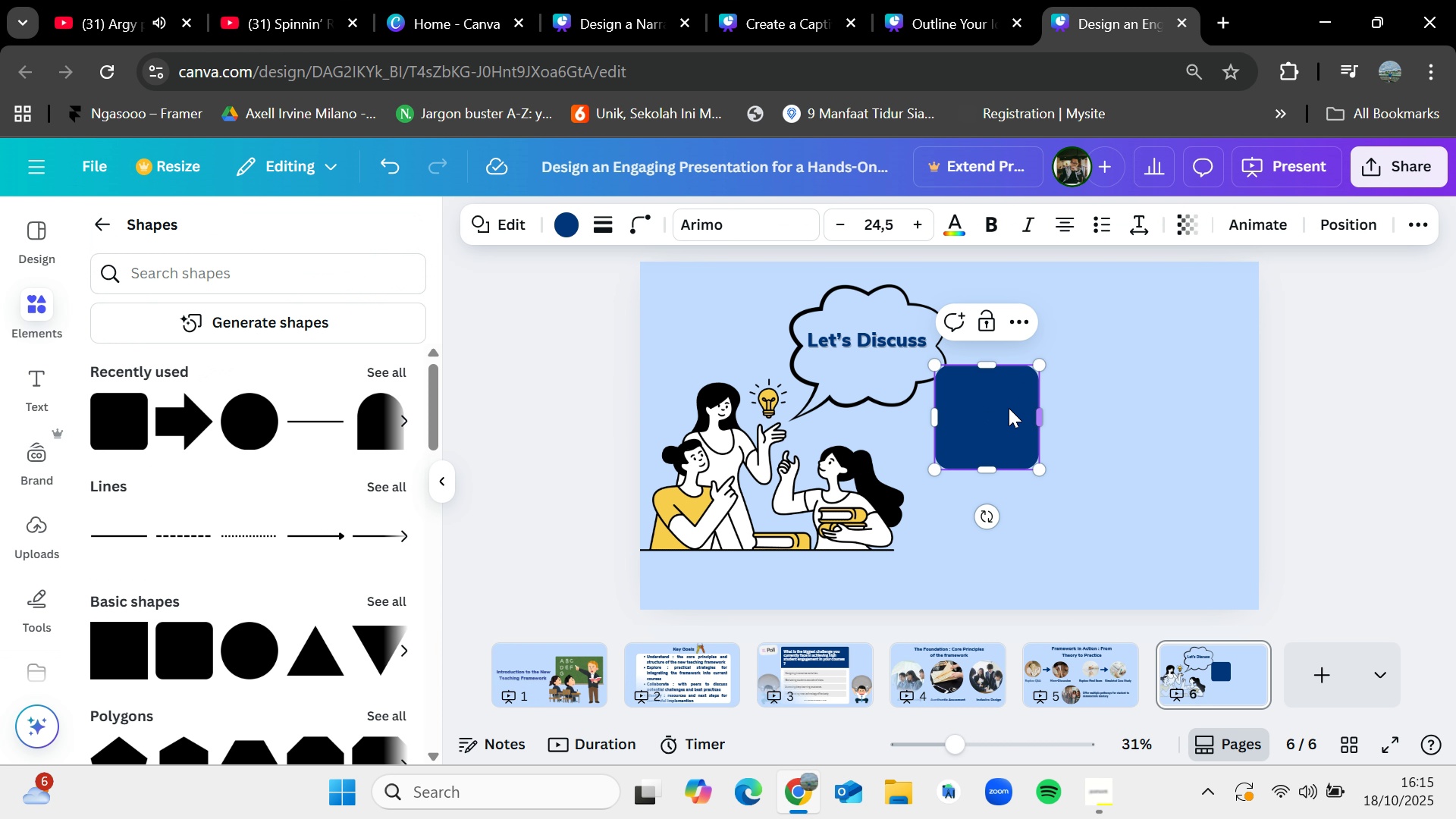 
left_click_drag(start_coordinate=[1000, 413], to_coordinate=[1012, 413])
 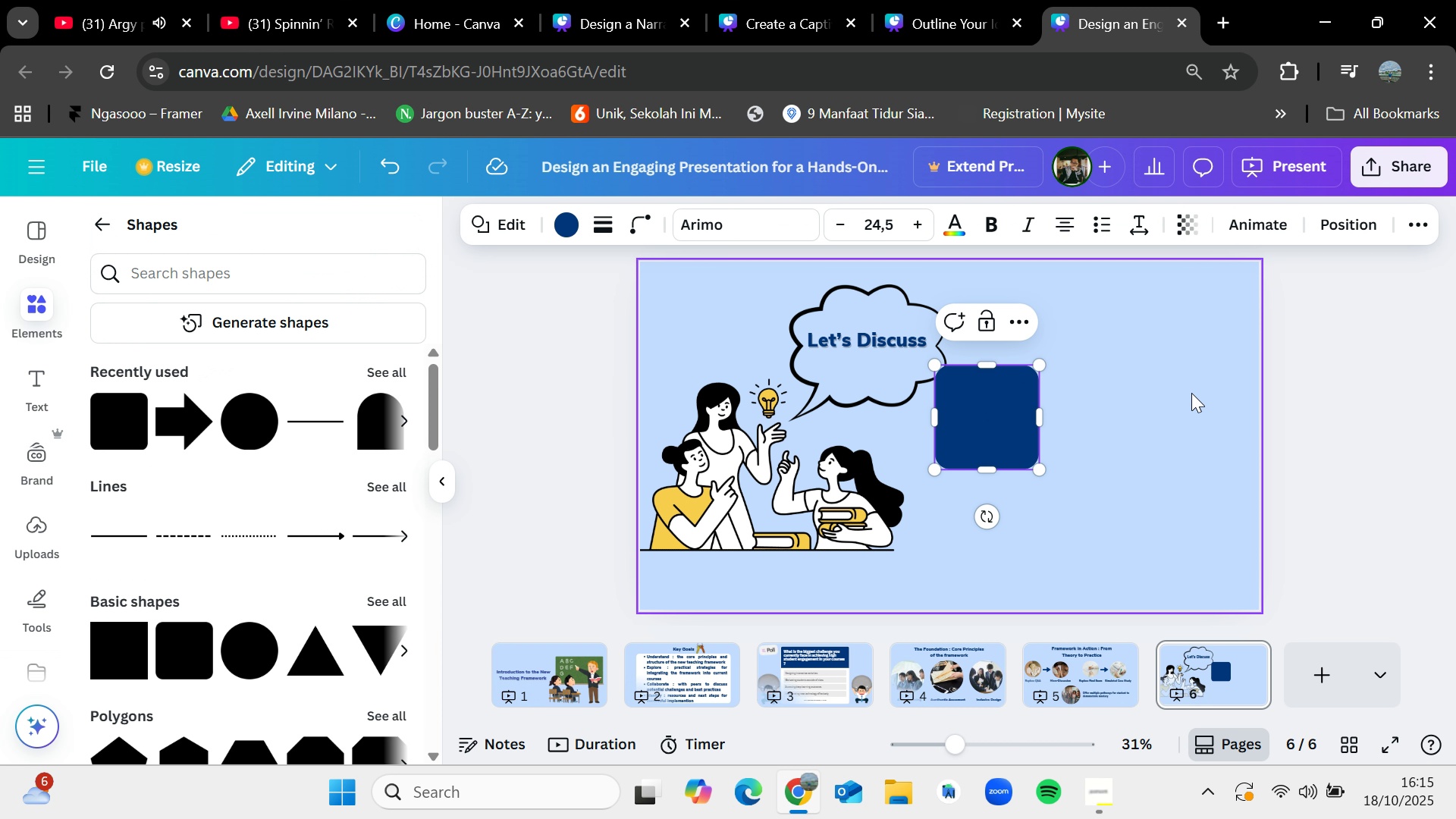 
double_click([1191, 393])
 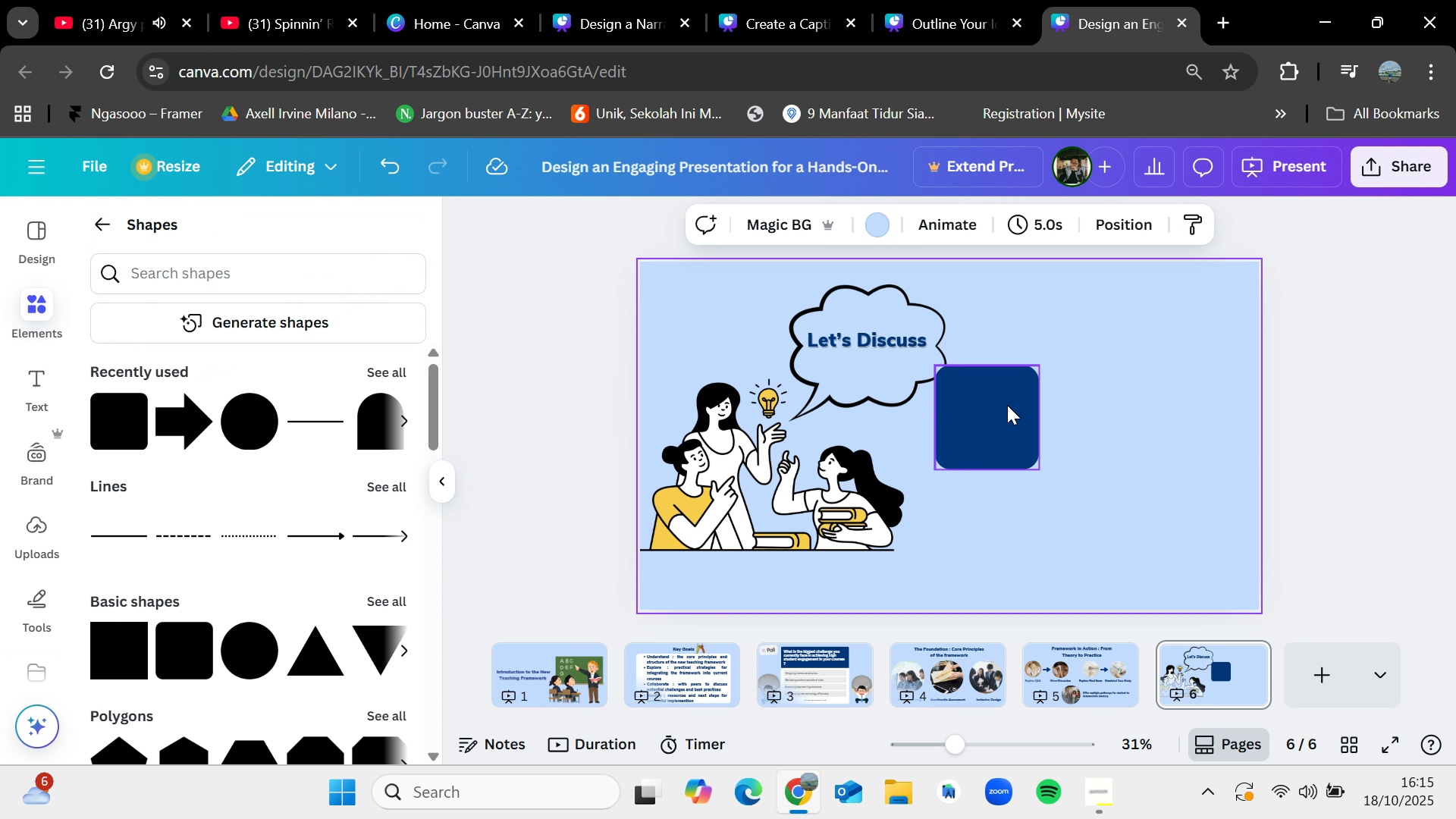 
left_click_drag(start_coordinate=[1007, 405], to_coordinate=[1055, 384])
 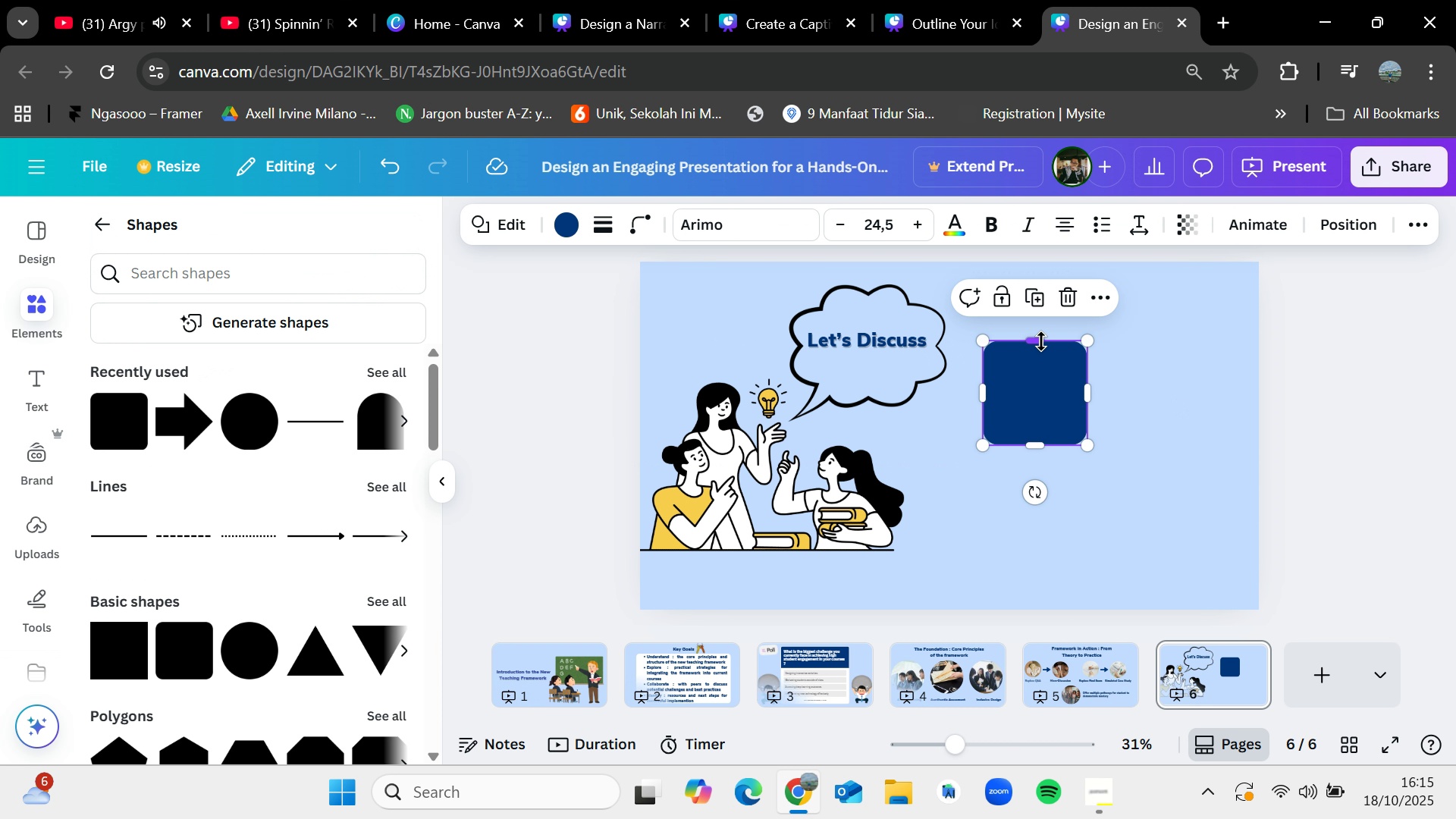 
left_click_drag(start_coordinate=[1038, 343], to_coordinate=[1040, 331])
 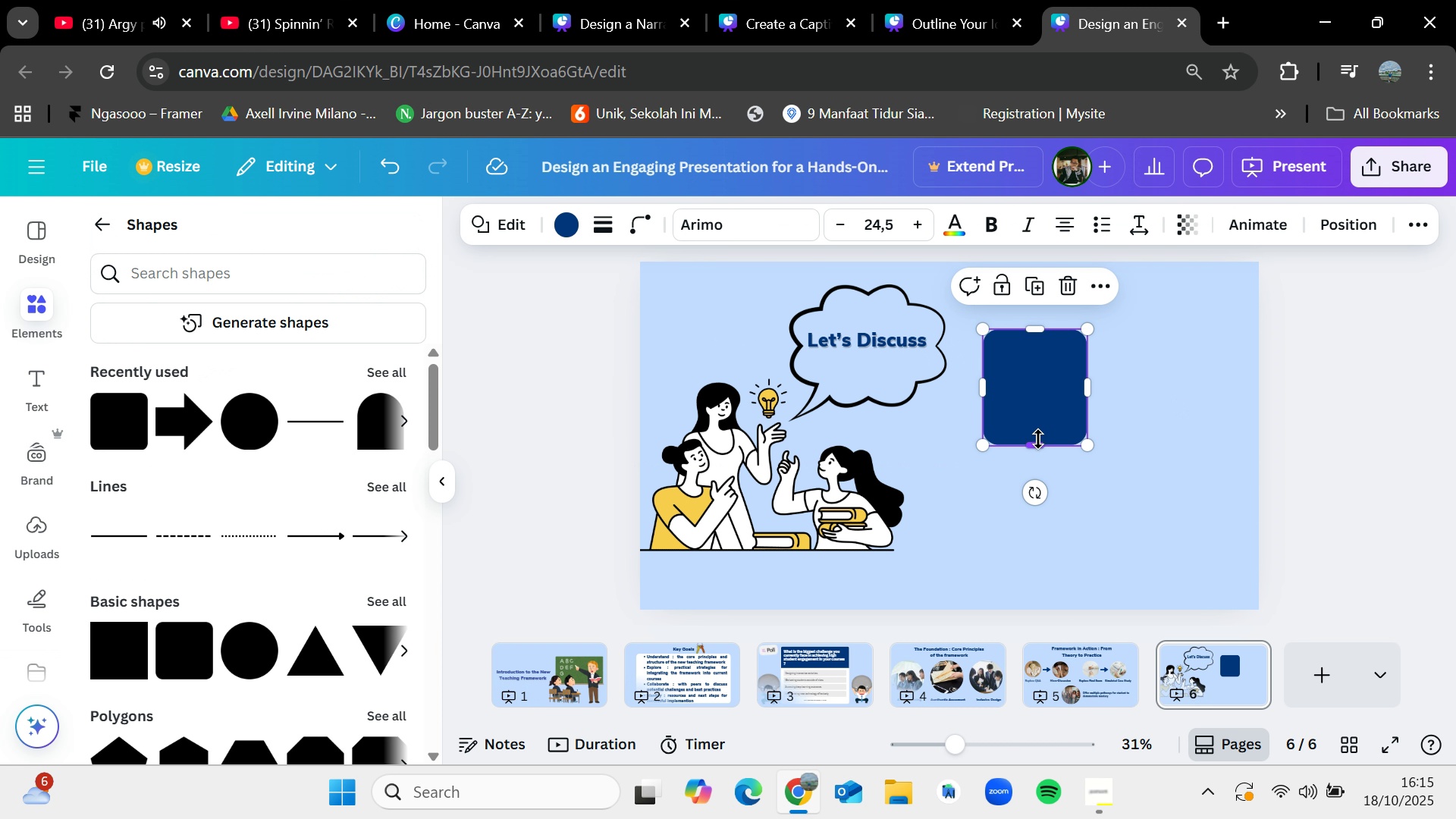 
left_click_drag(start_coordinate=[1037, 444], to_coordinate=[1034, 557])
 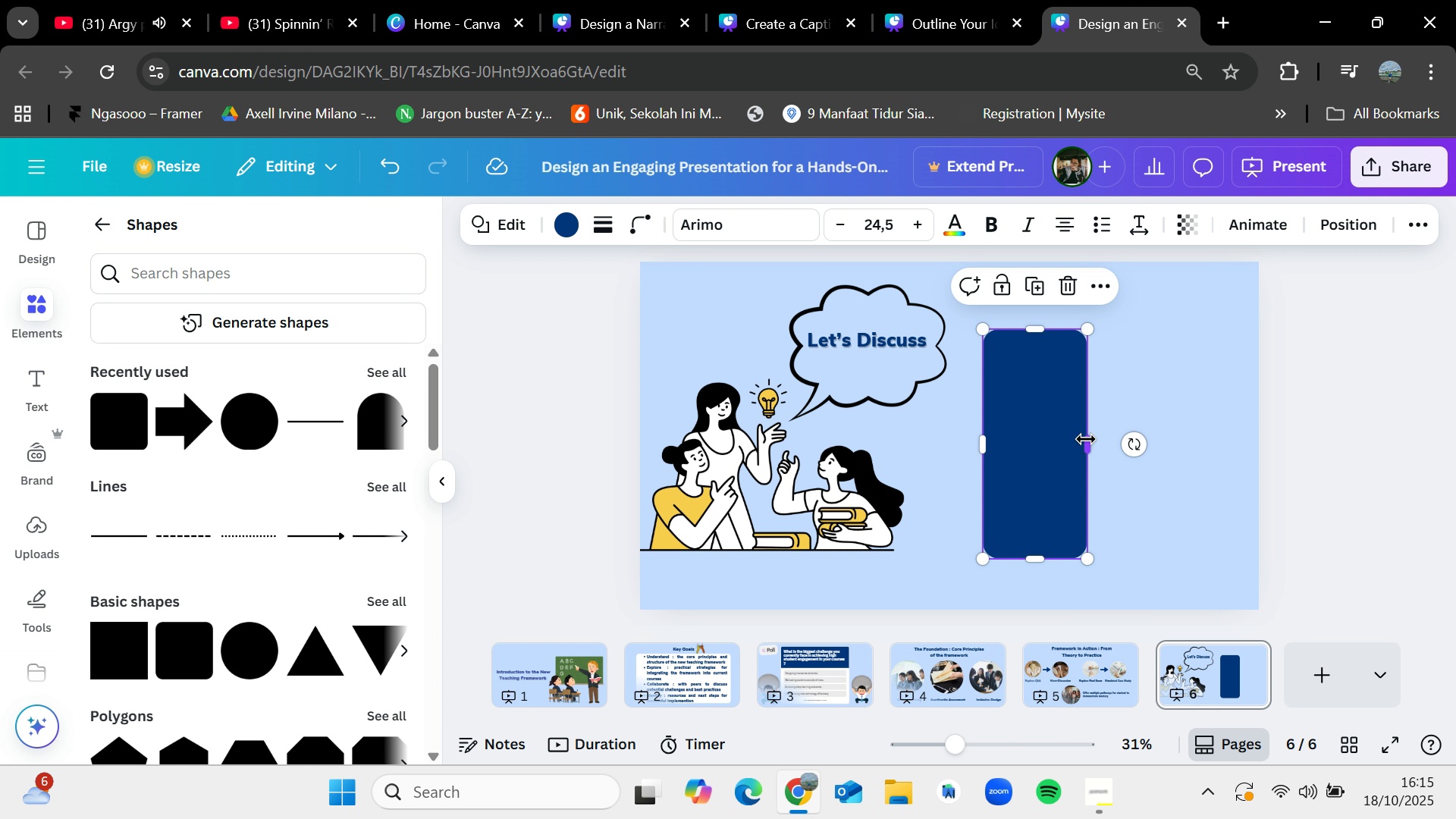 
left_click_drag(start_coordinate=[1086, 440], to_coordinate=[1260, 447])
 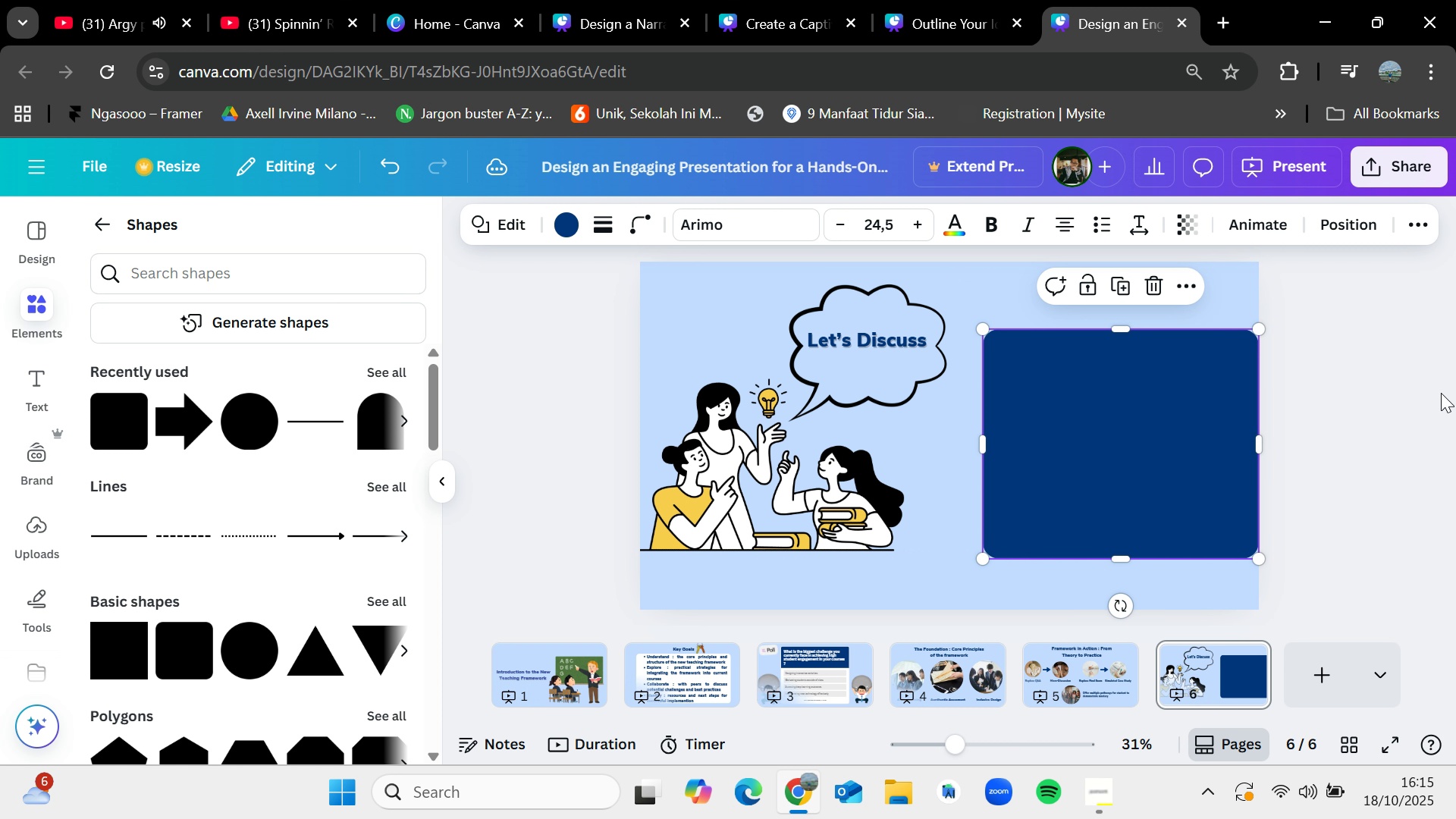 
left_click([1441, 393])
 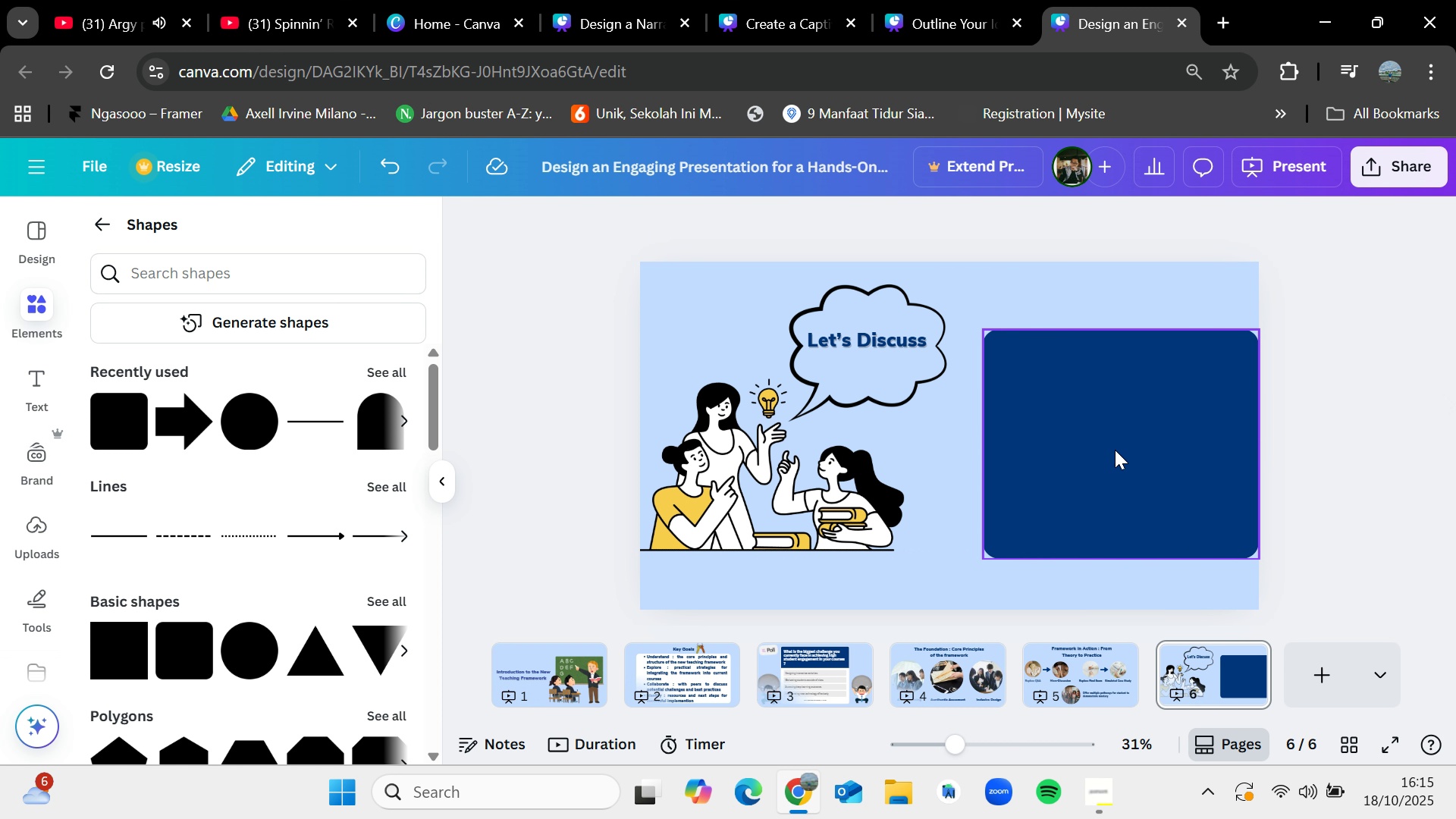 
left_click_drag(start_coordinate=[1115, 451], to_coordinate=[1103, 450])
 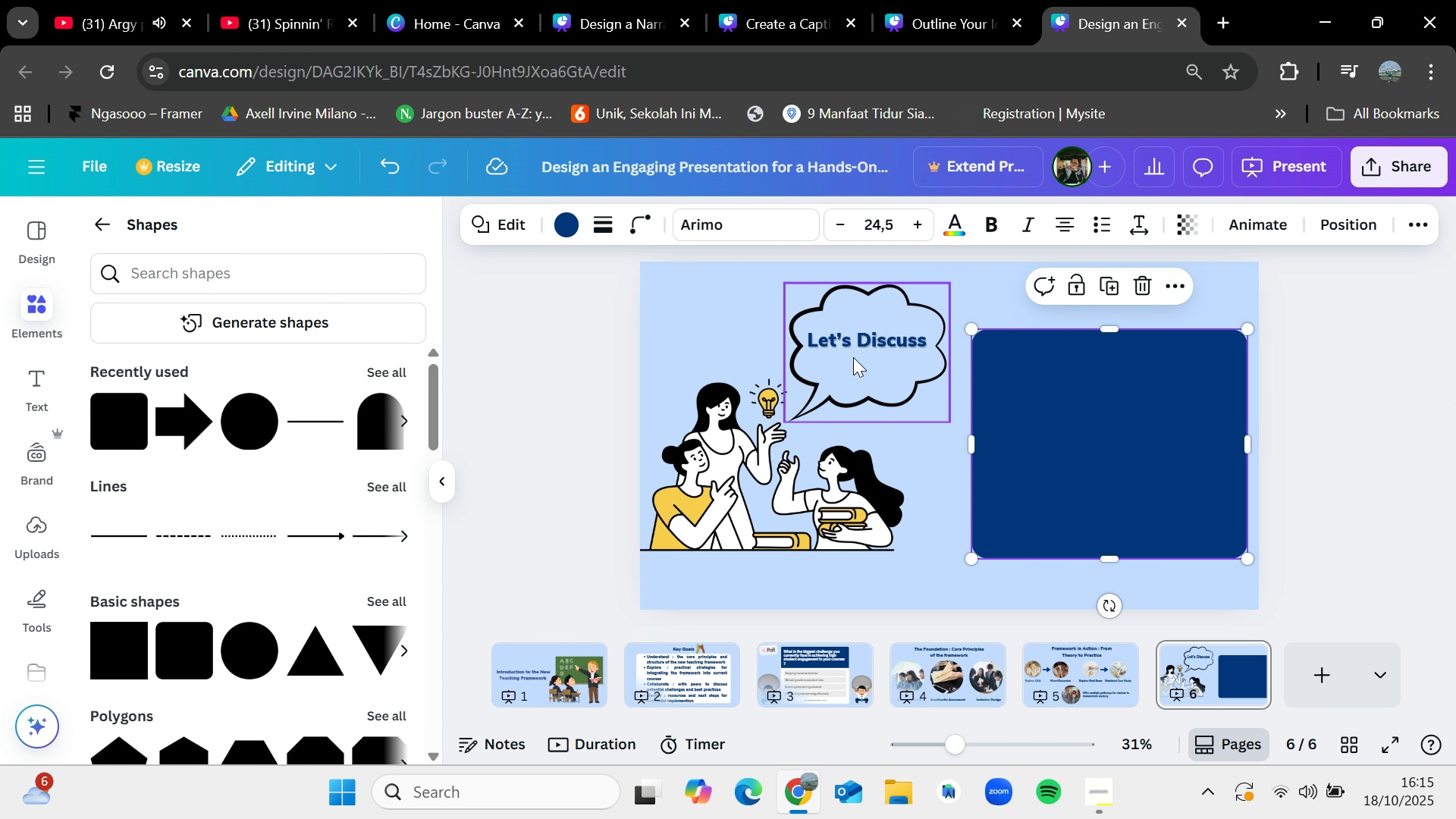 
left_click([883, 347])
 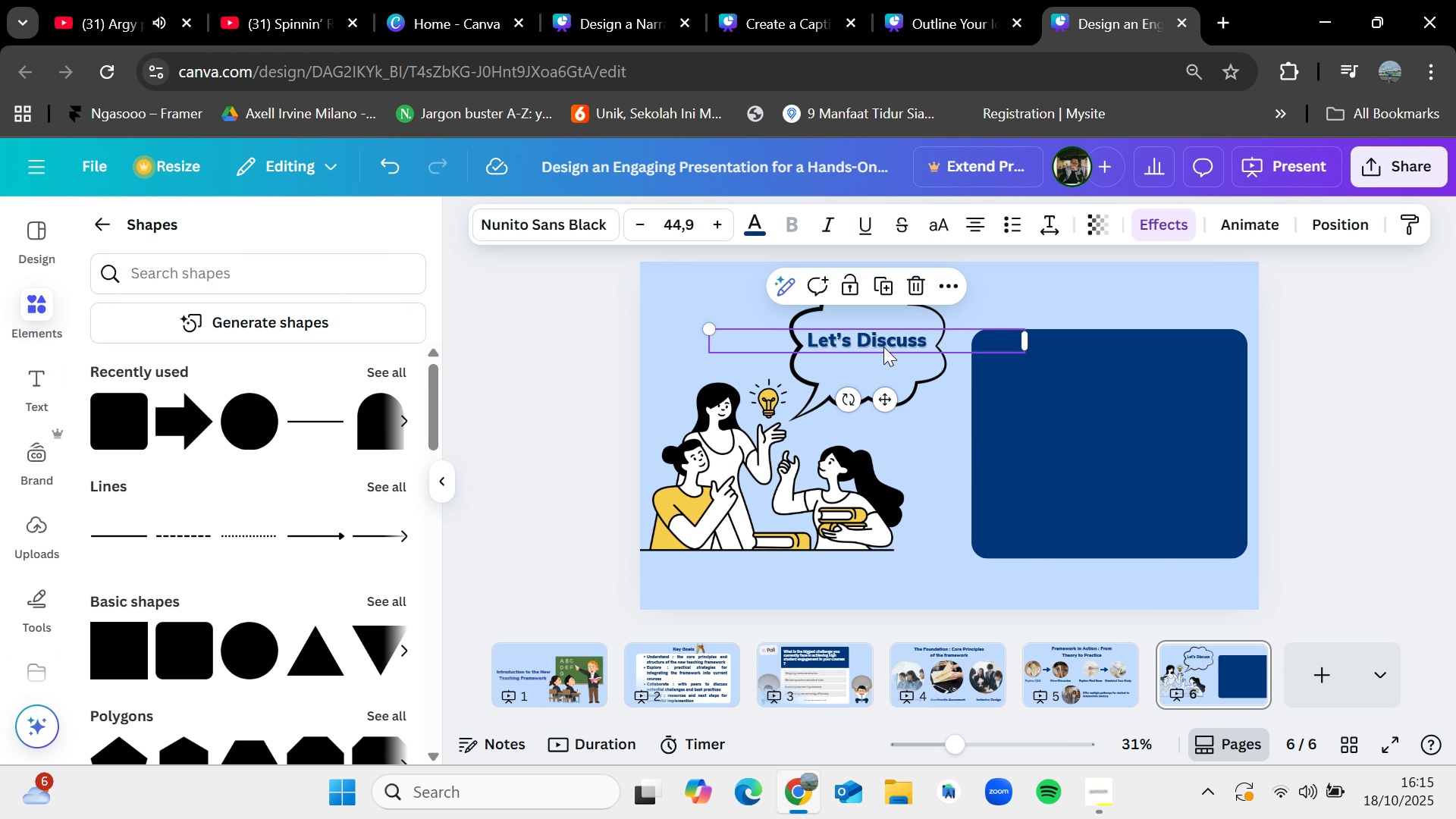 
key(Control+C)
 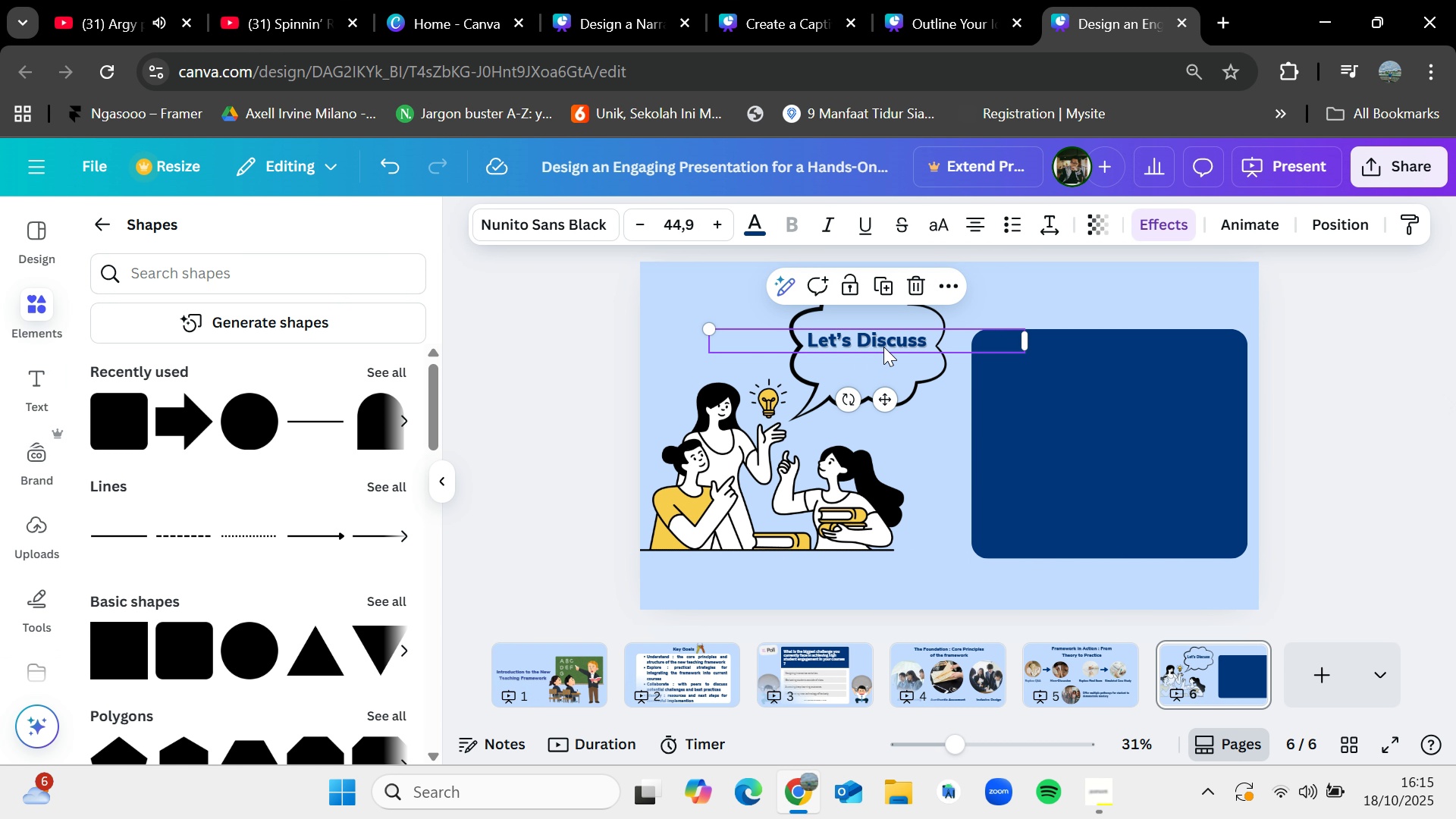 
key(Control+V)
 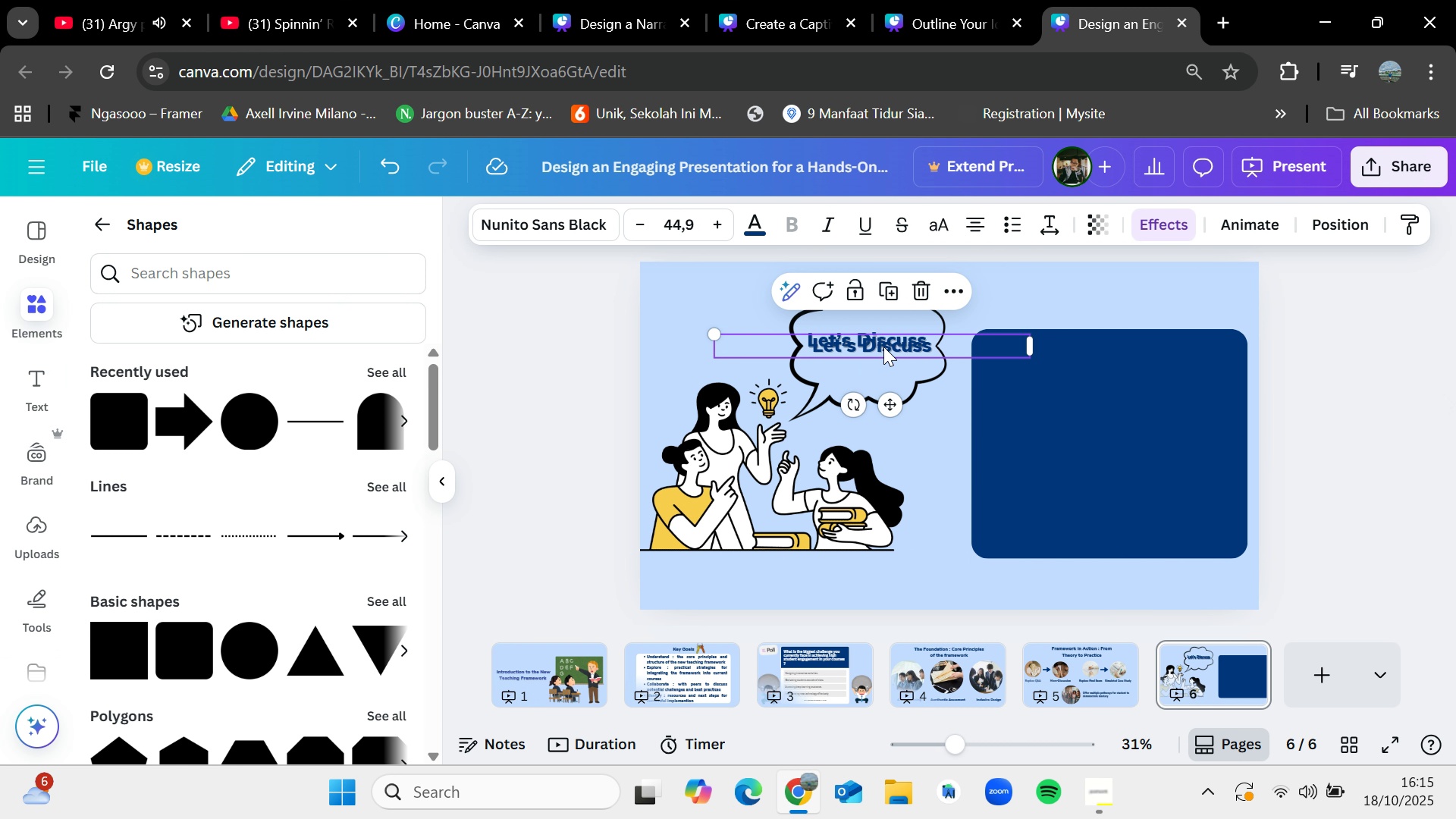 
left_click_drag(start_coordinate=[883, 347], to_coordinate=[1065, 400])
 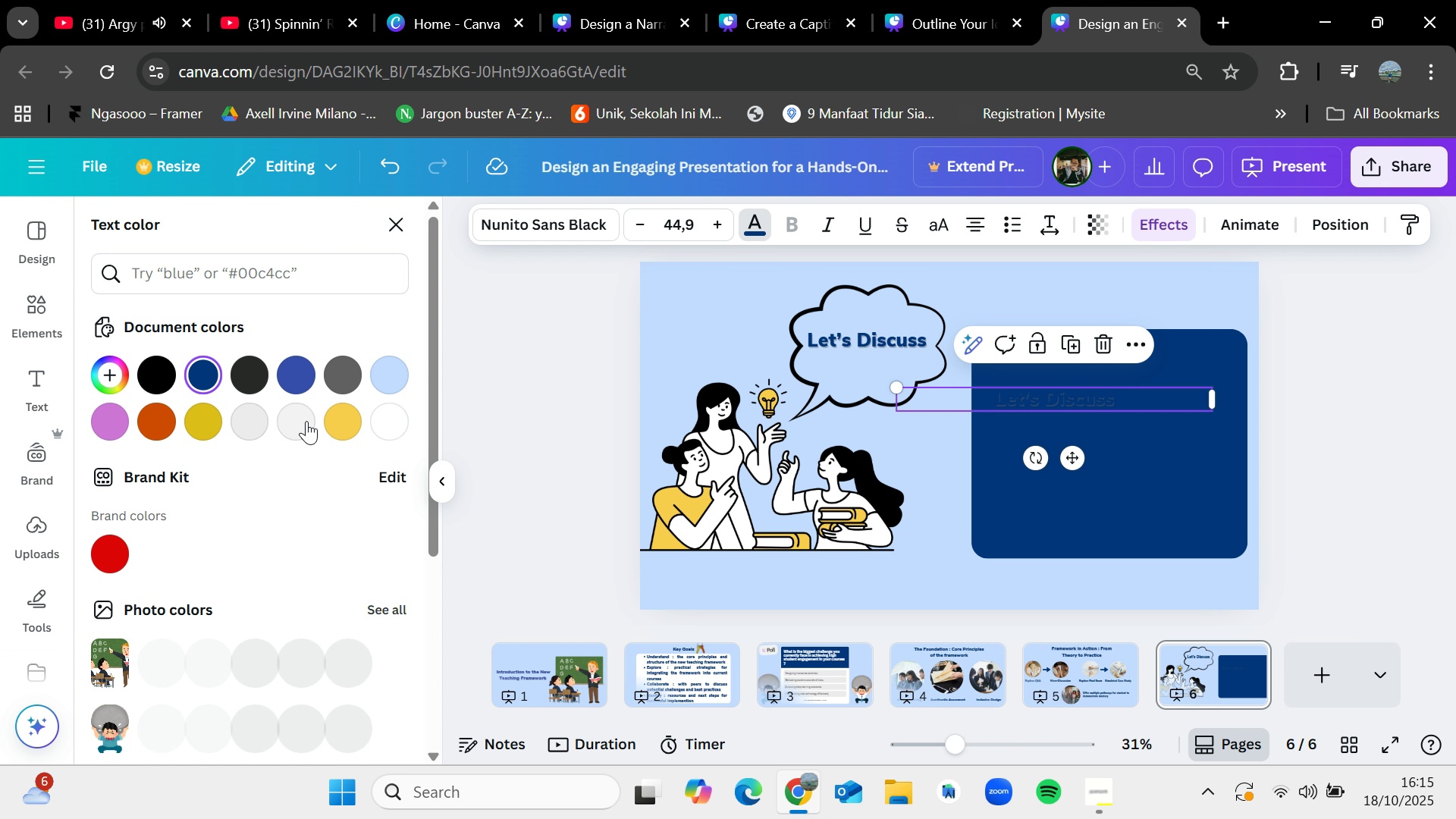 
left_click([383, 419])
 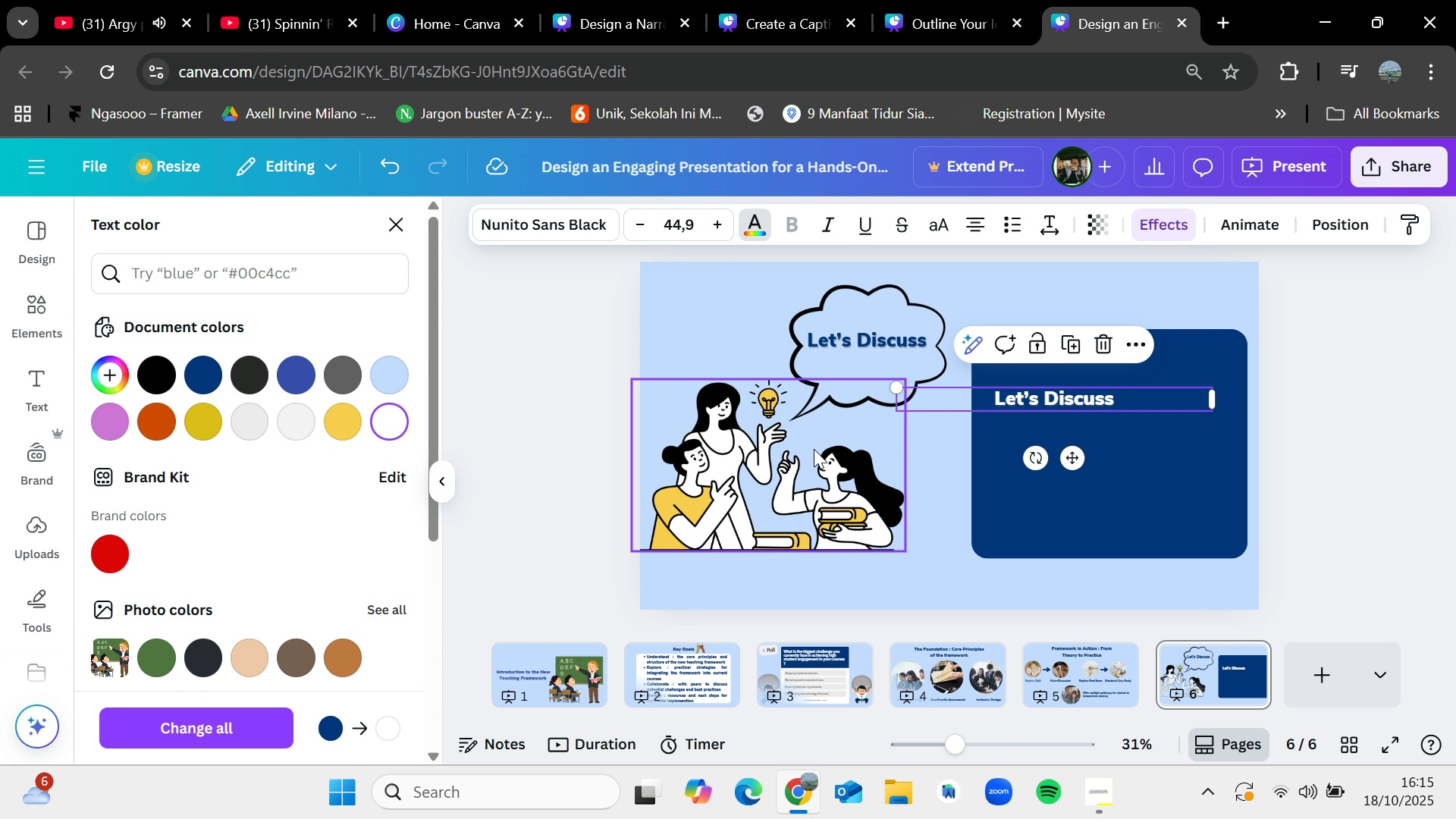 
wait(6.34)
 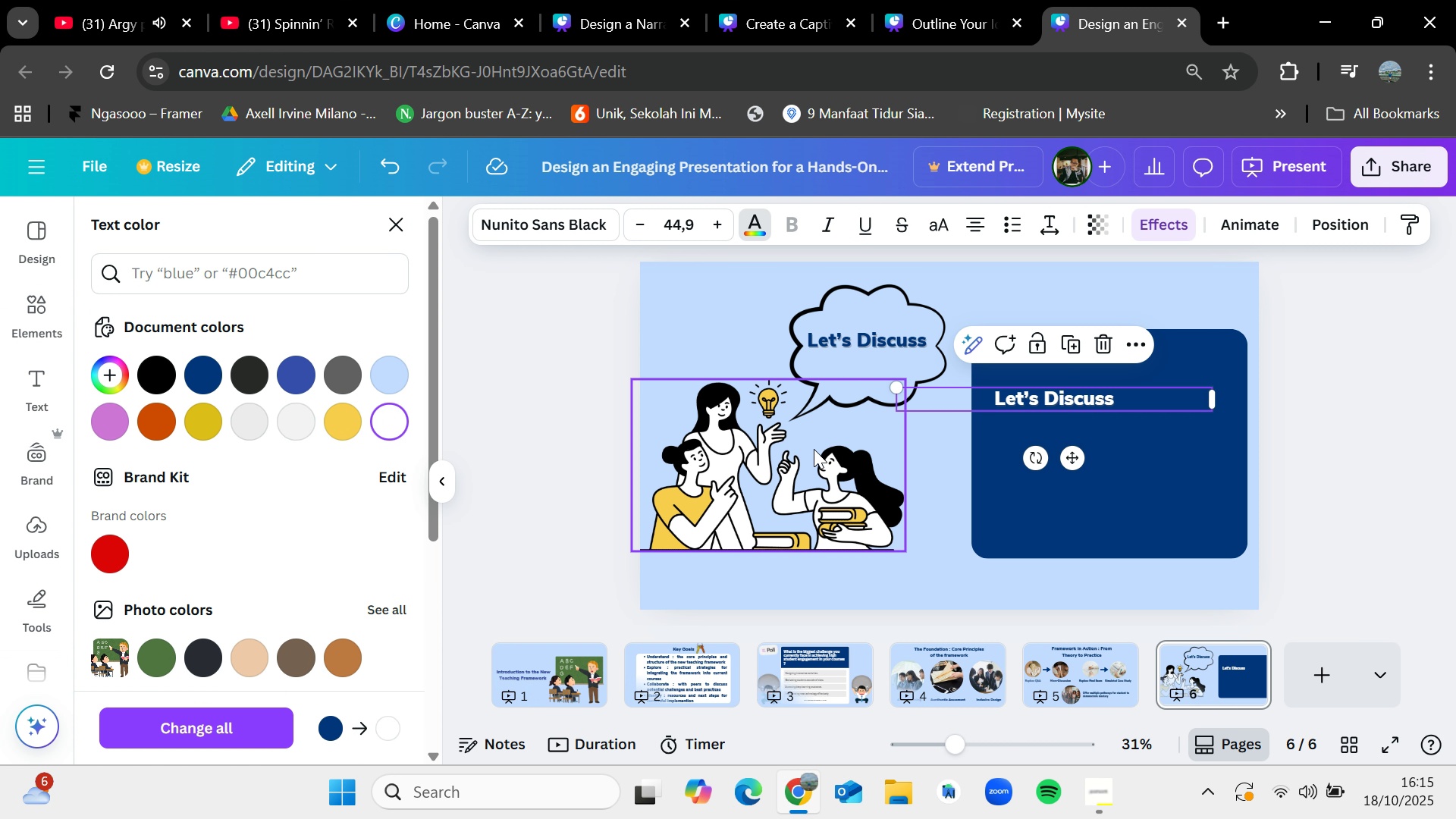 
double_click([1150, 392])
 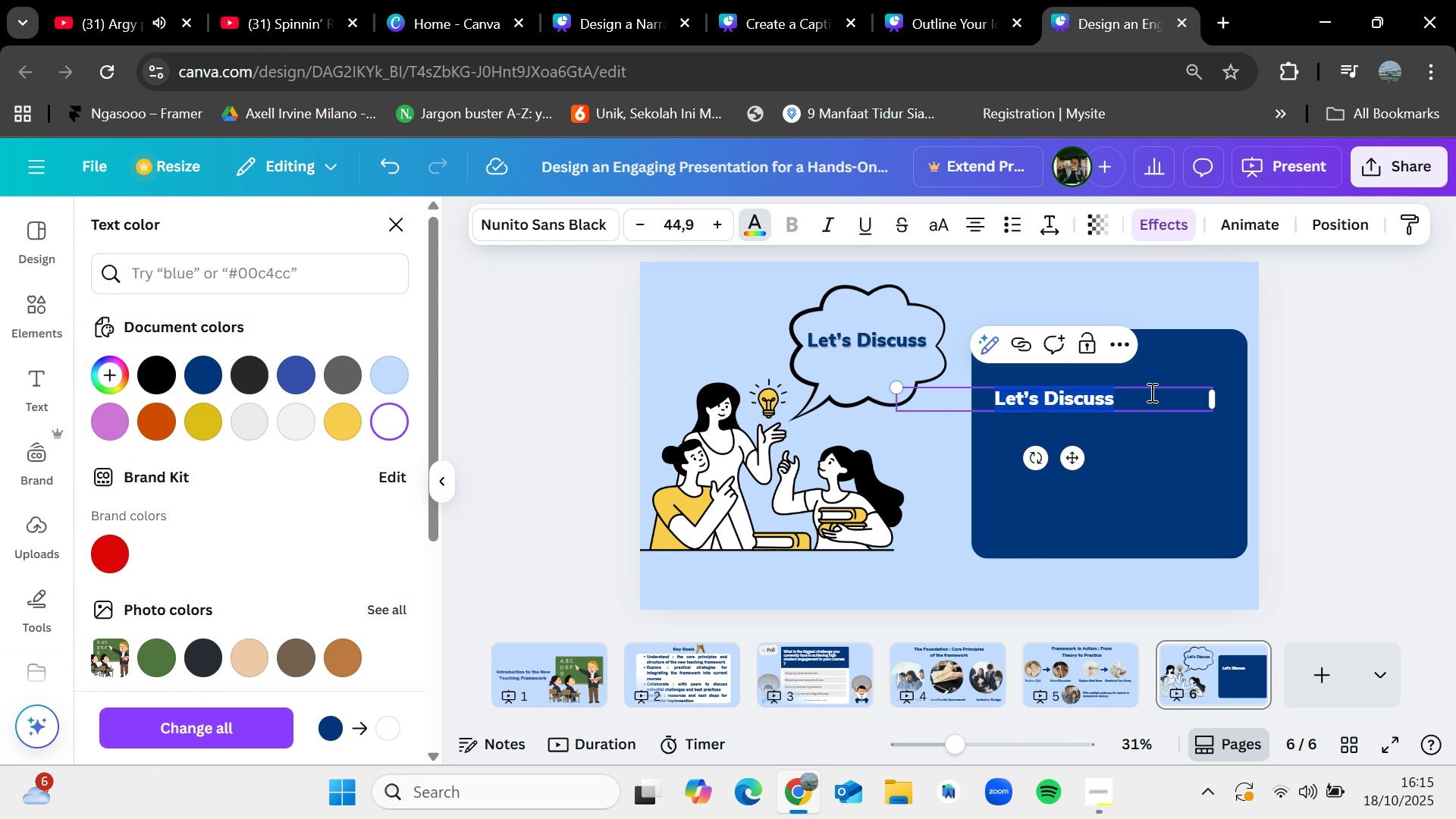 
key(Backspace)
type(What's)
 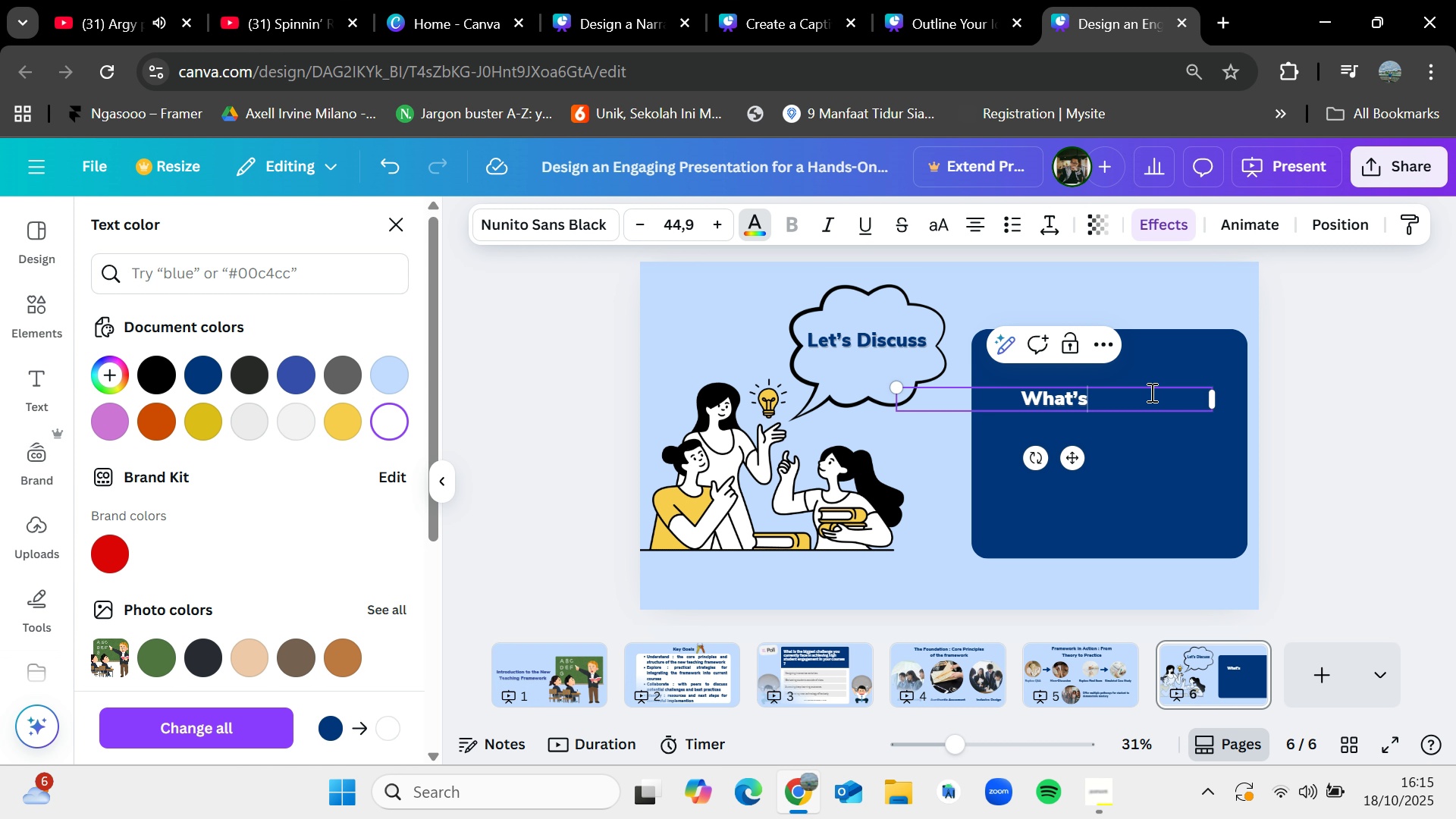 
type( the single barriew=r)
key(Backspace)
key(Backspace)
key(Backspace)
type(r)
 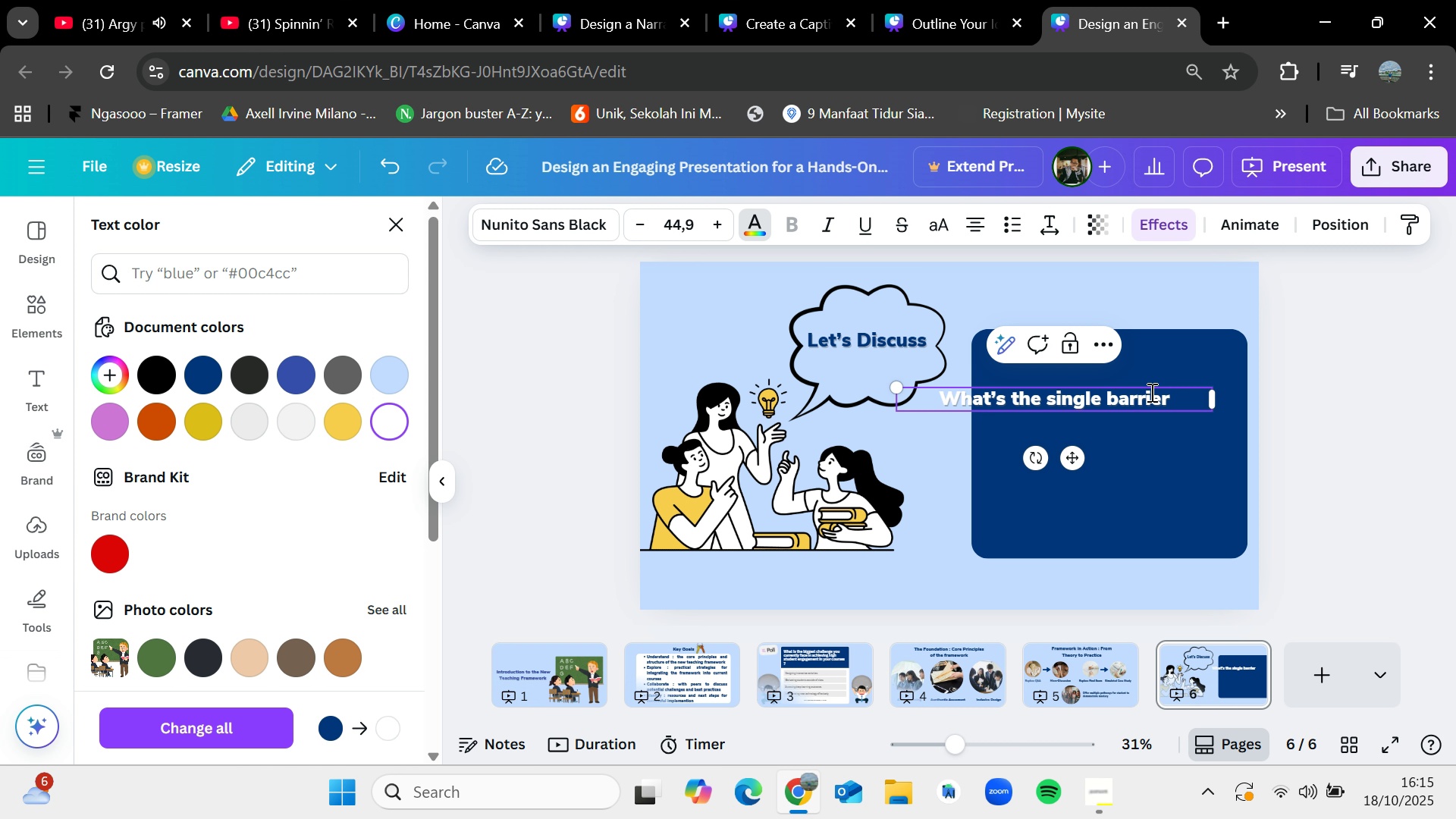 
key(Backspace)
 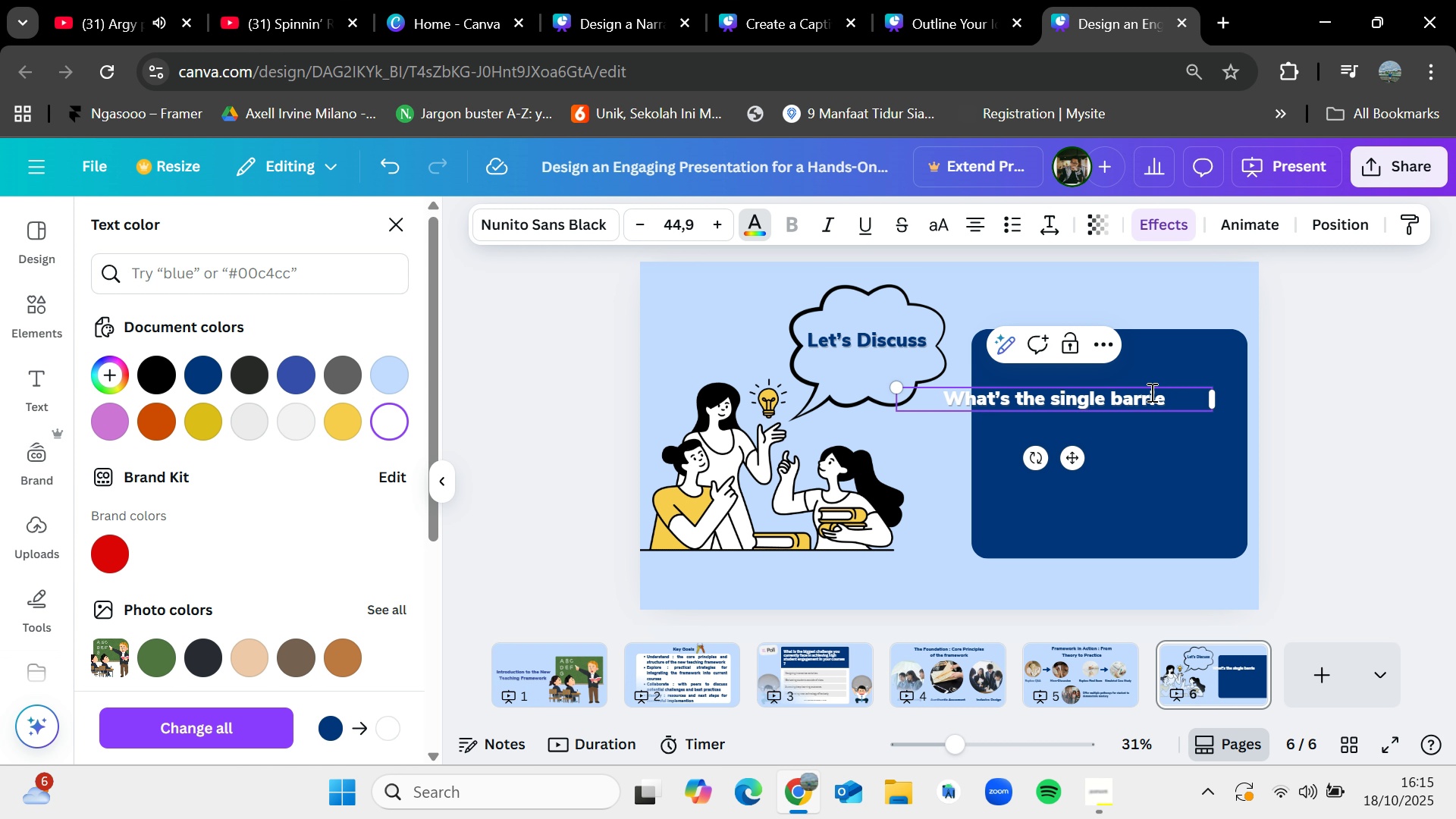 
key(Backspace)
 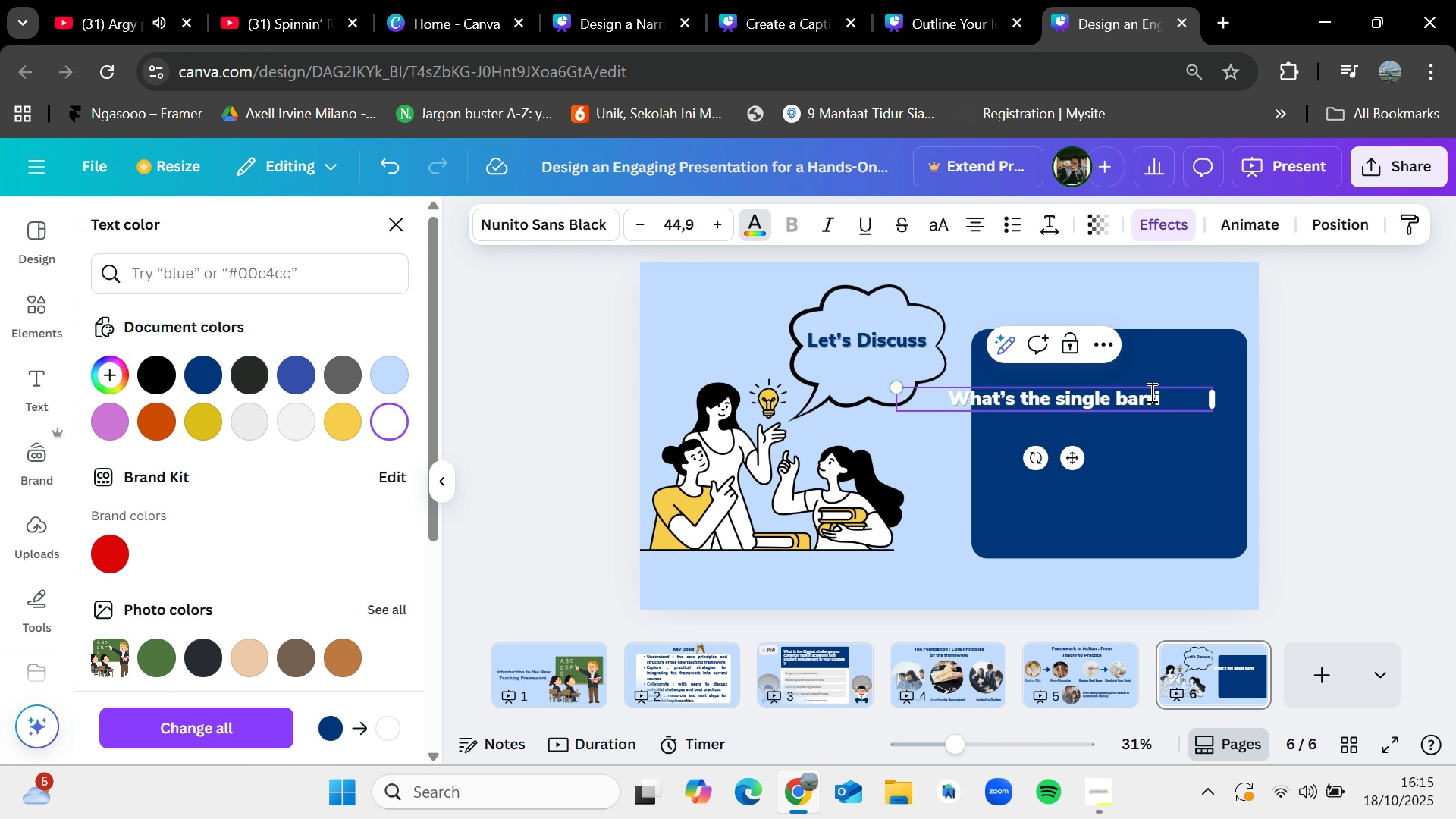 
key(Backspace)
 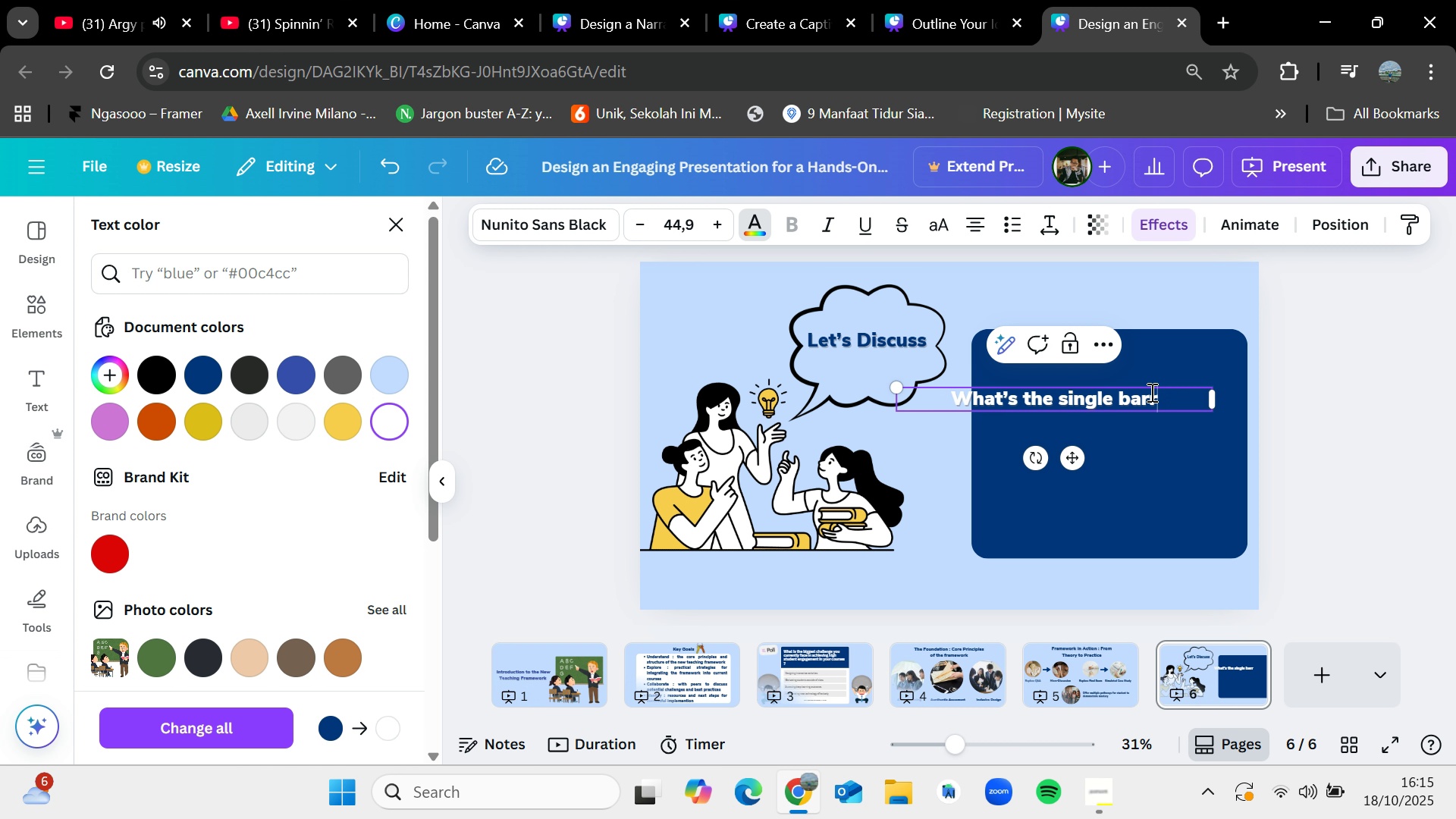 
key(Backspace)
 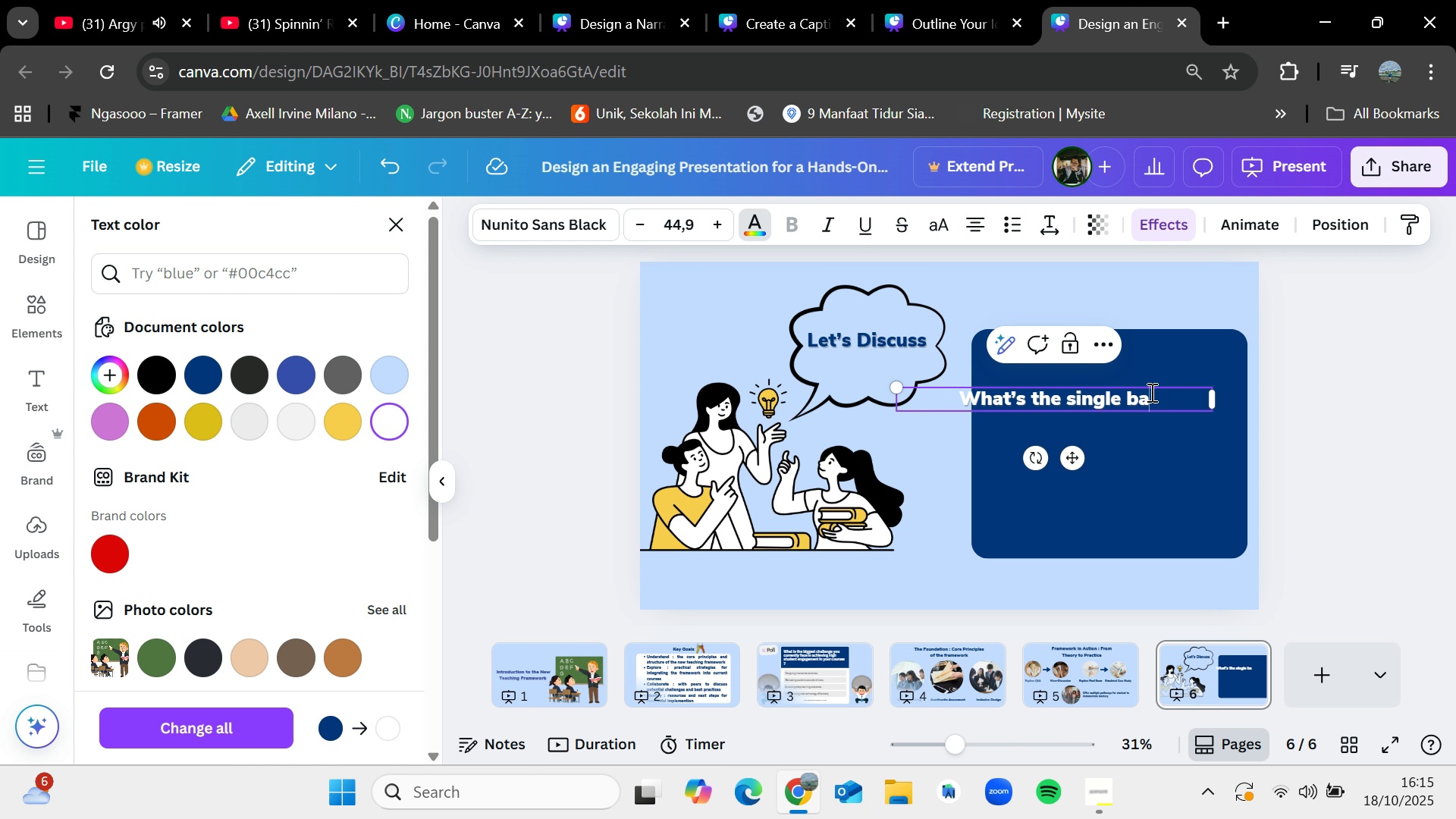 
key(Backspace)
 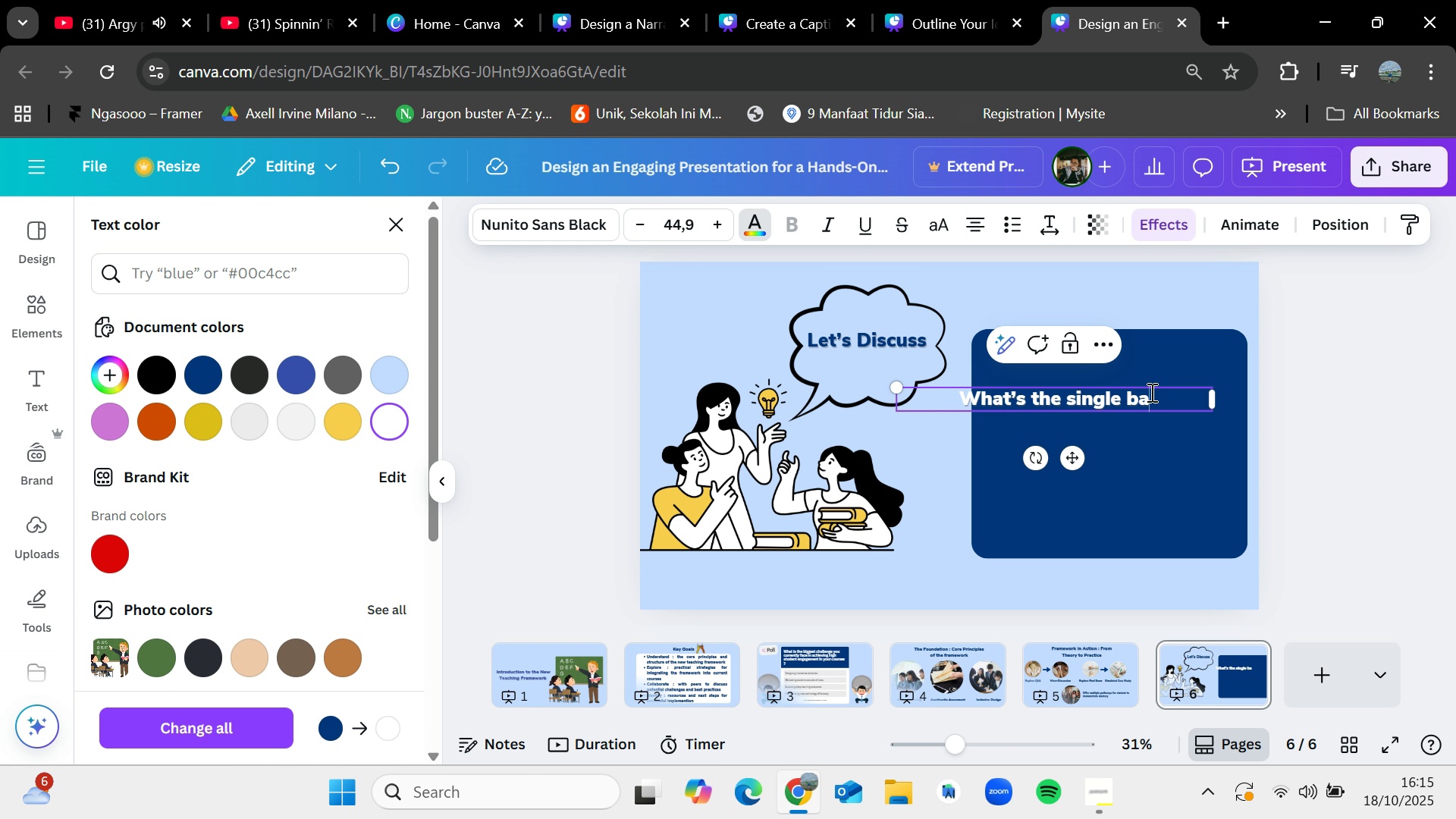 
key(Backspace)
 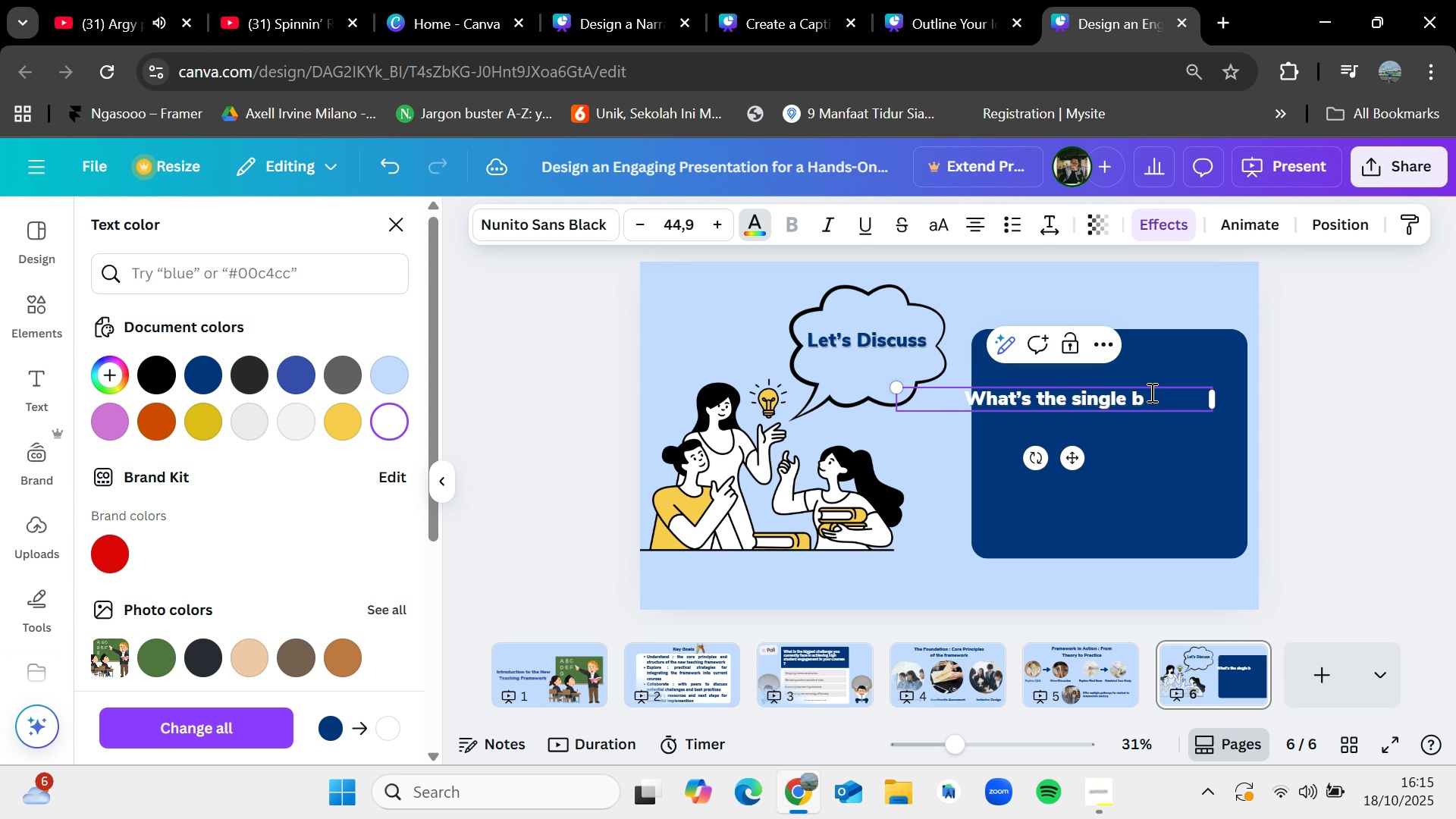 
key(Backspace)
 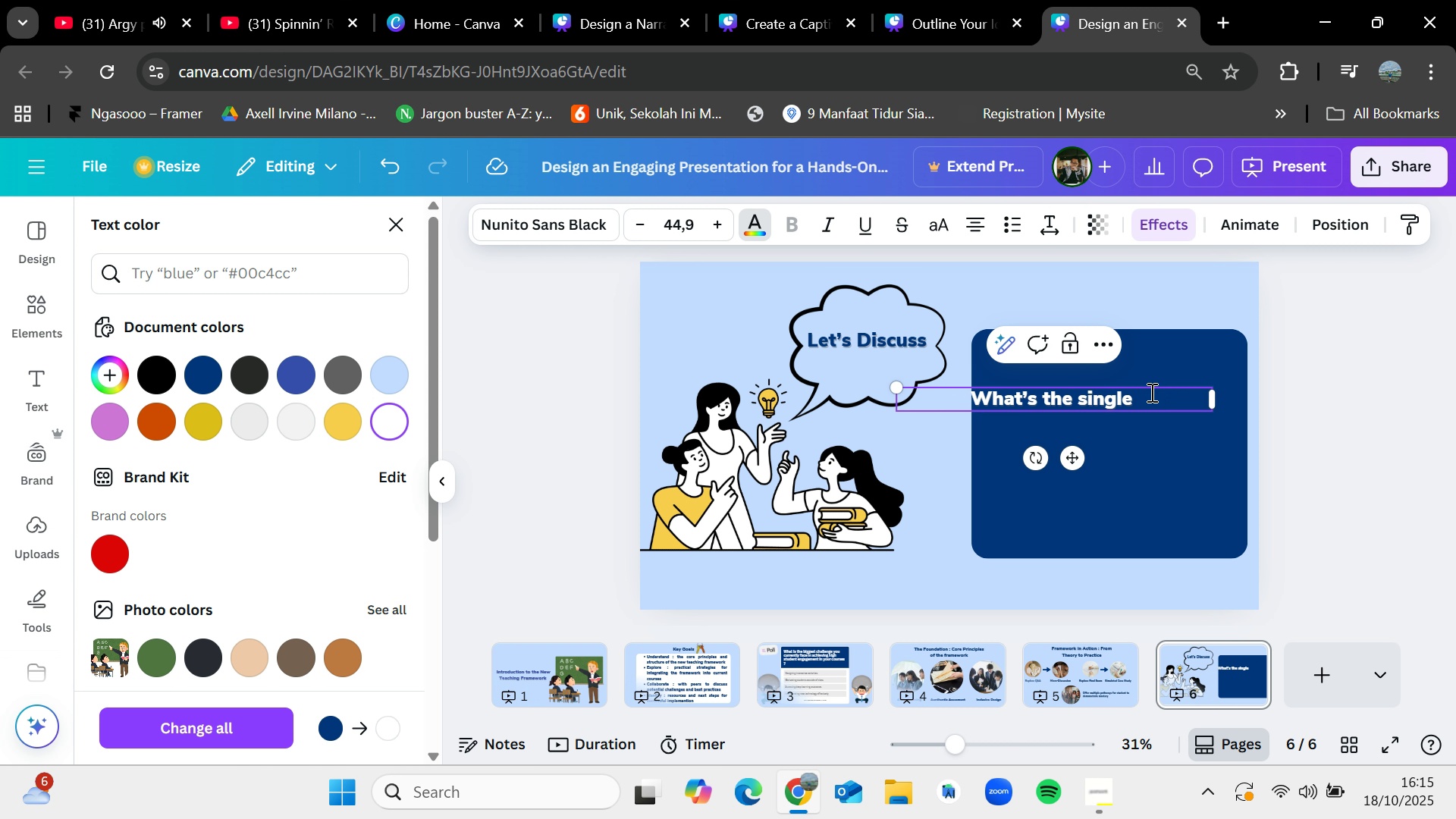 
type(biggest implementation)
 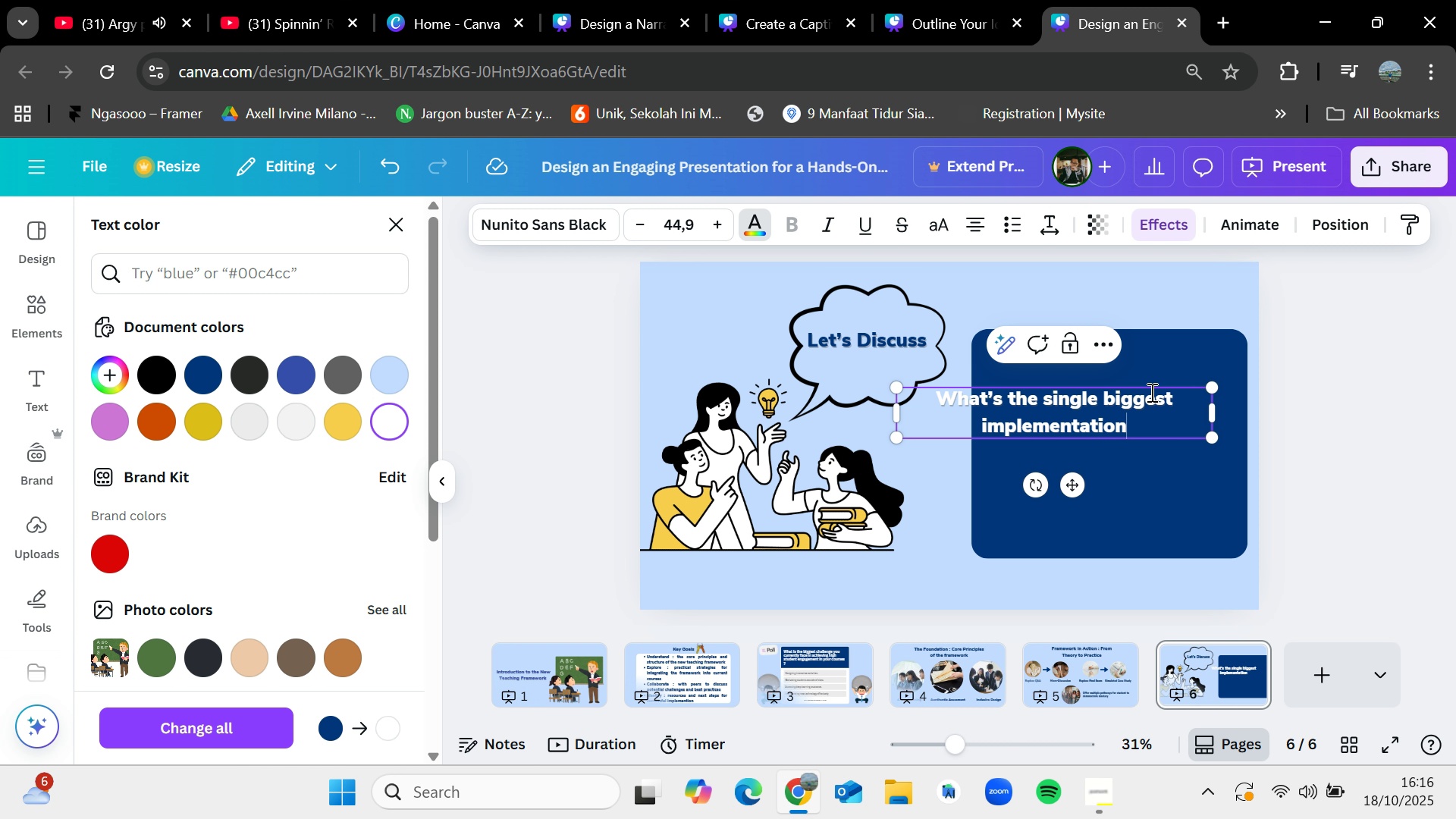 
type( barrier you foresee,and hw)
key(Backspace)
type(ow can the)
 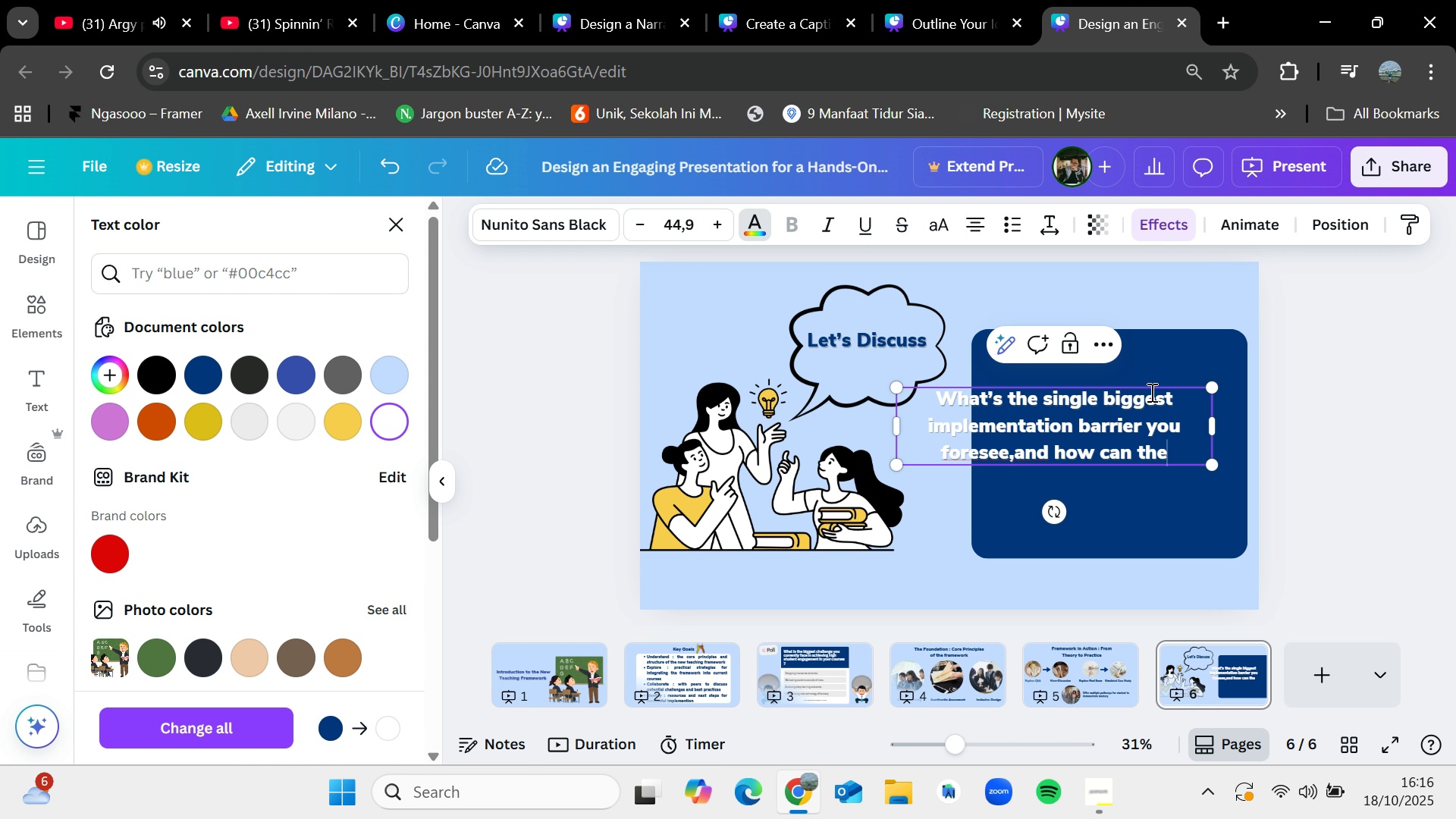 
wait(7.34)
 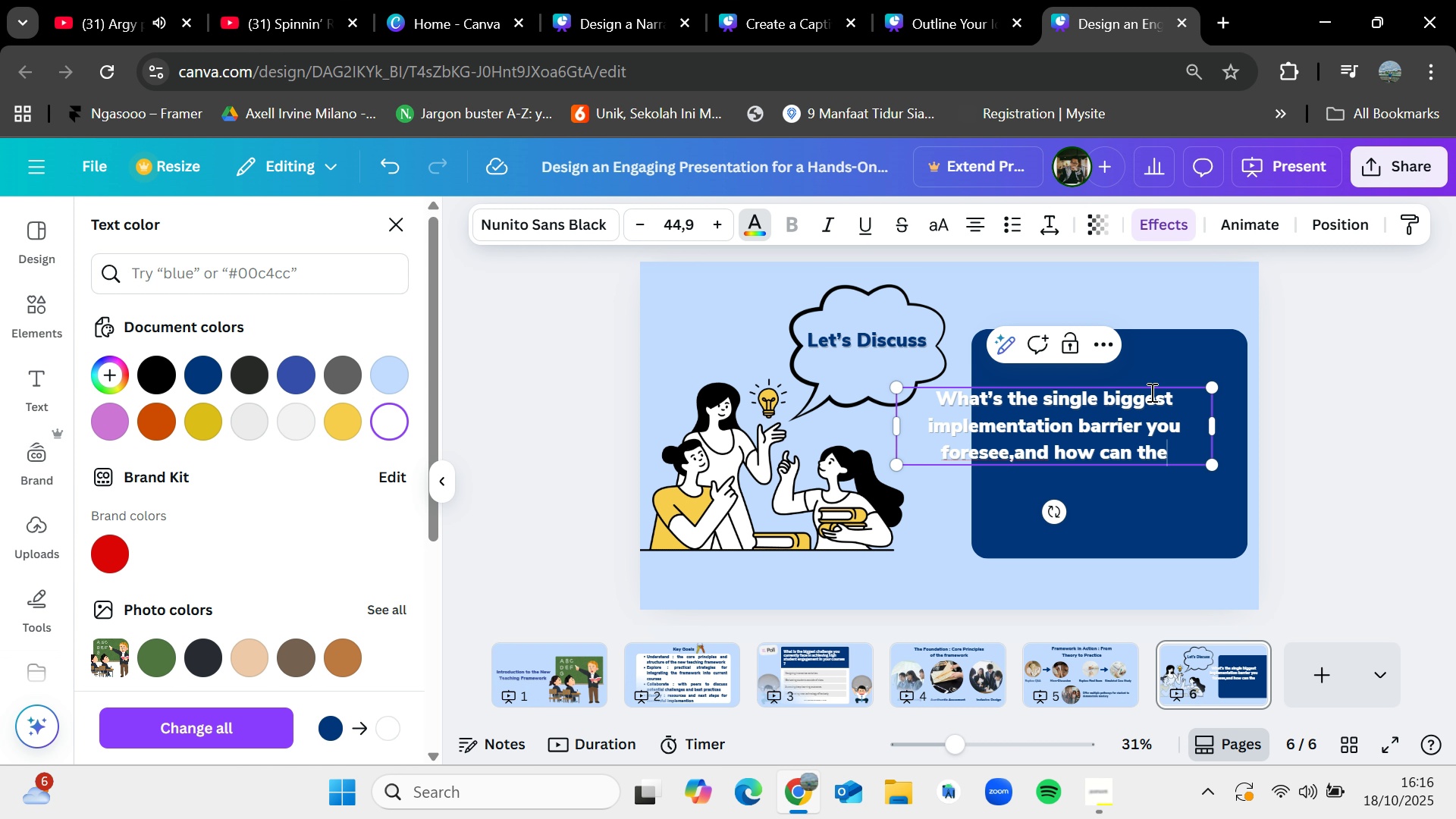 
left_click([1084, 778])